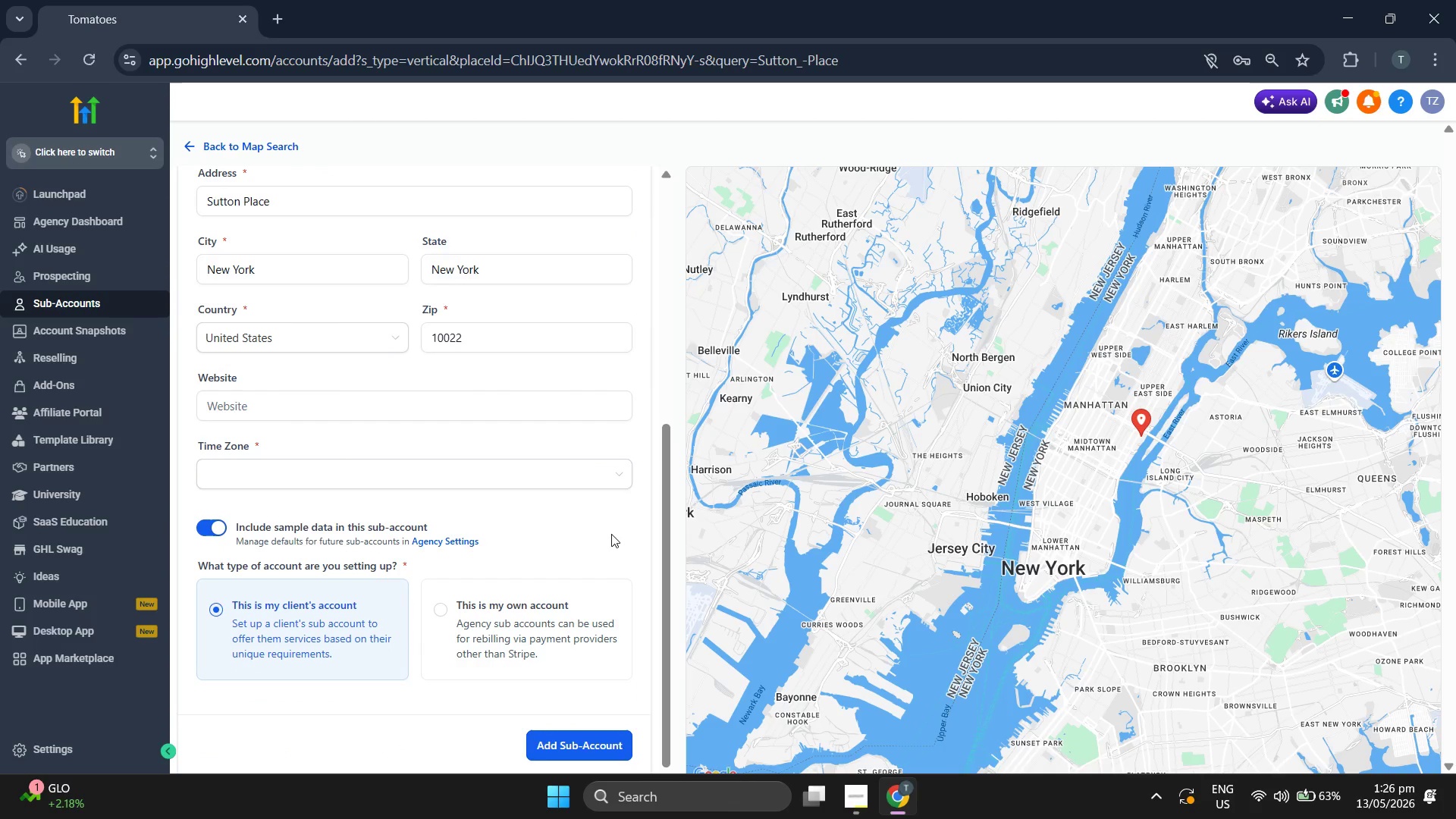 
scroll: coordinate [613, 601], scroll_direction: up, amount: 2.0
 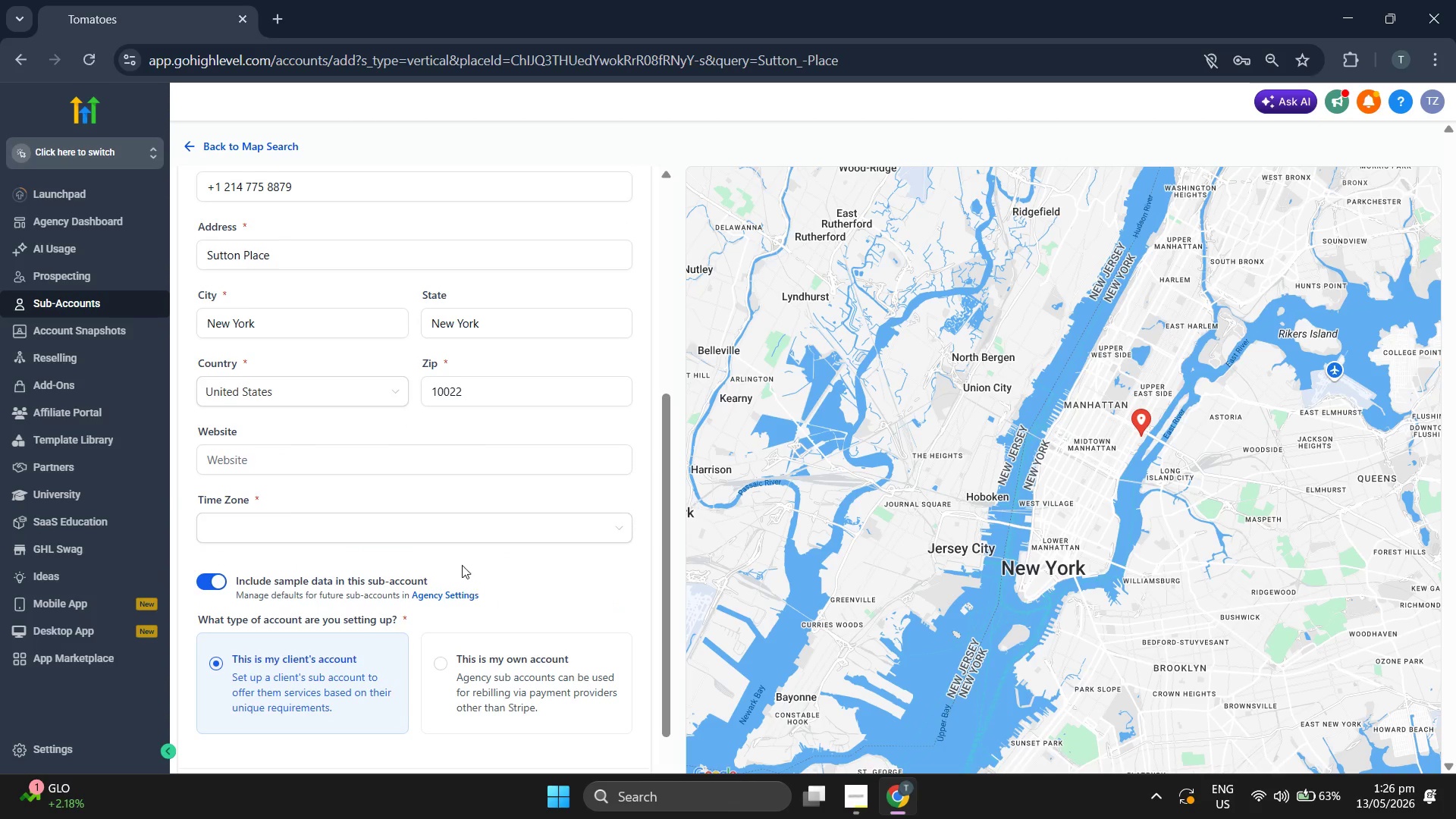 
left_click([463, 545])
 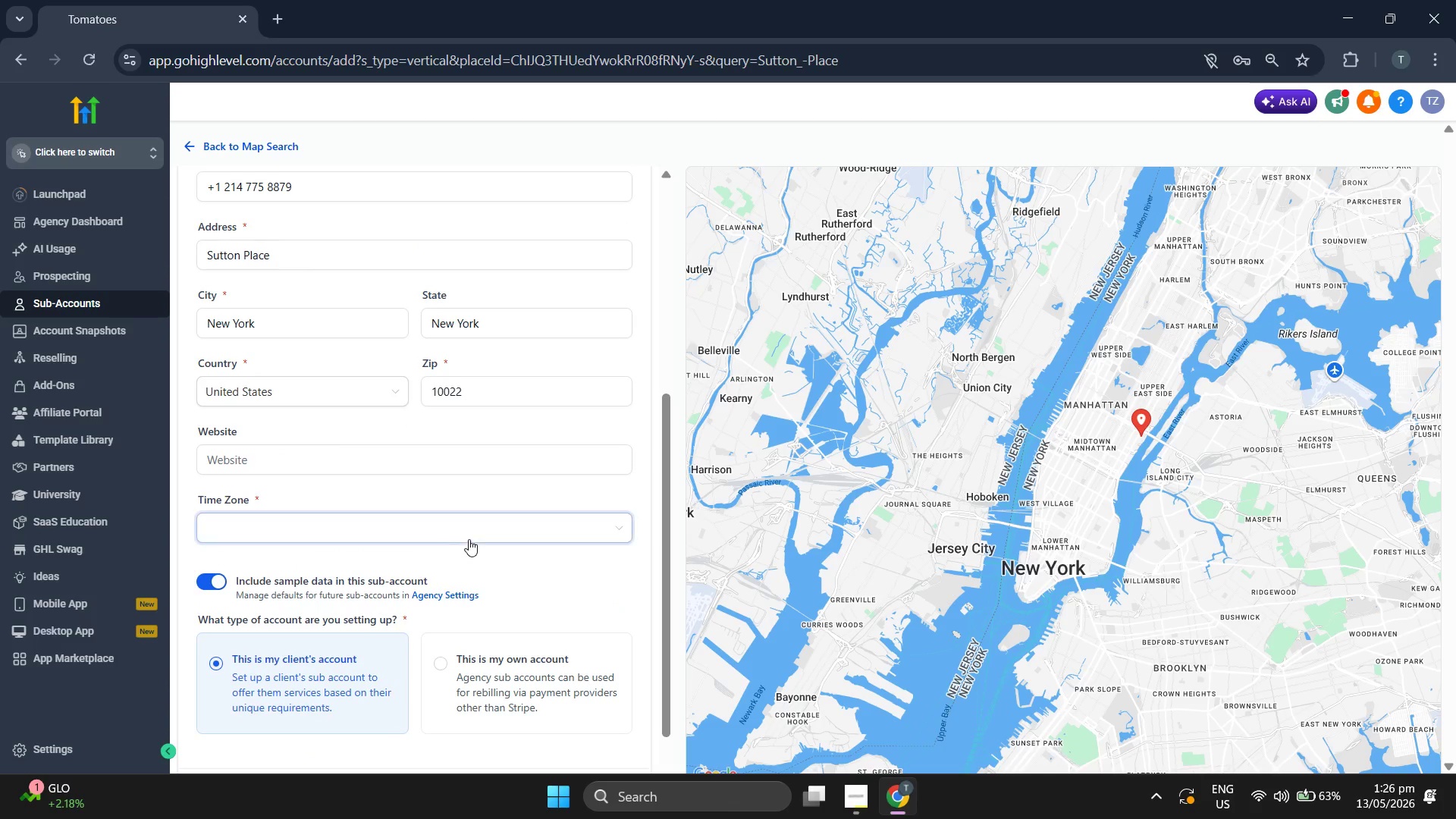 
left_click([475, 532])
 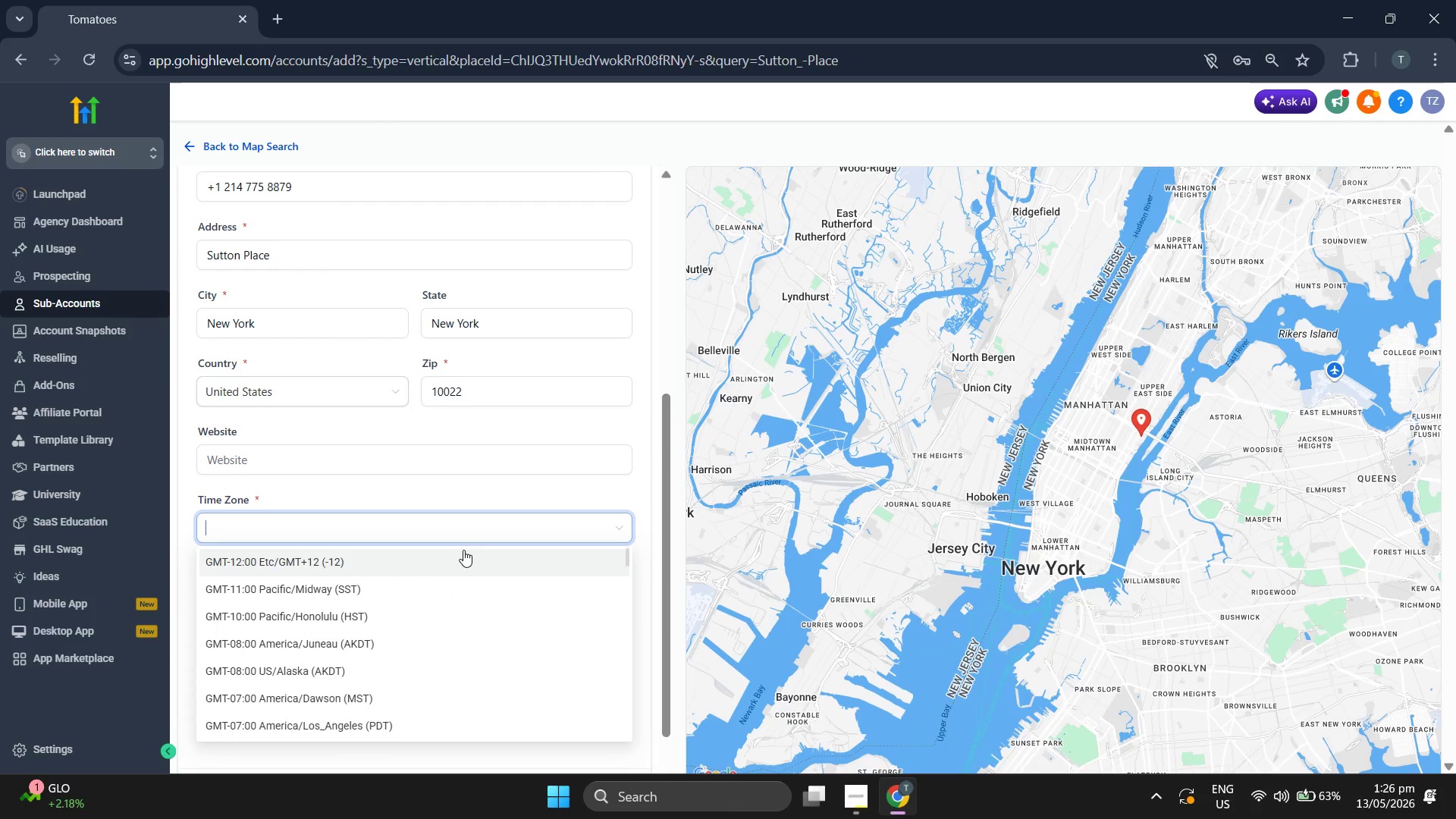 
scroll: coordinate [463, 564], scroll_direction: down, amount: 5.0
 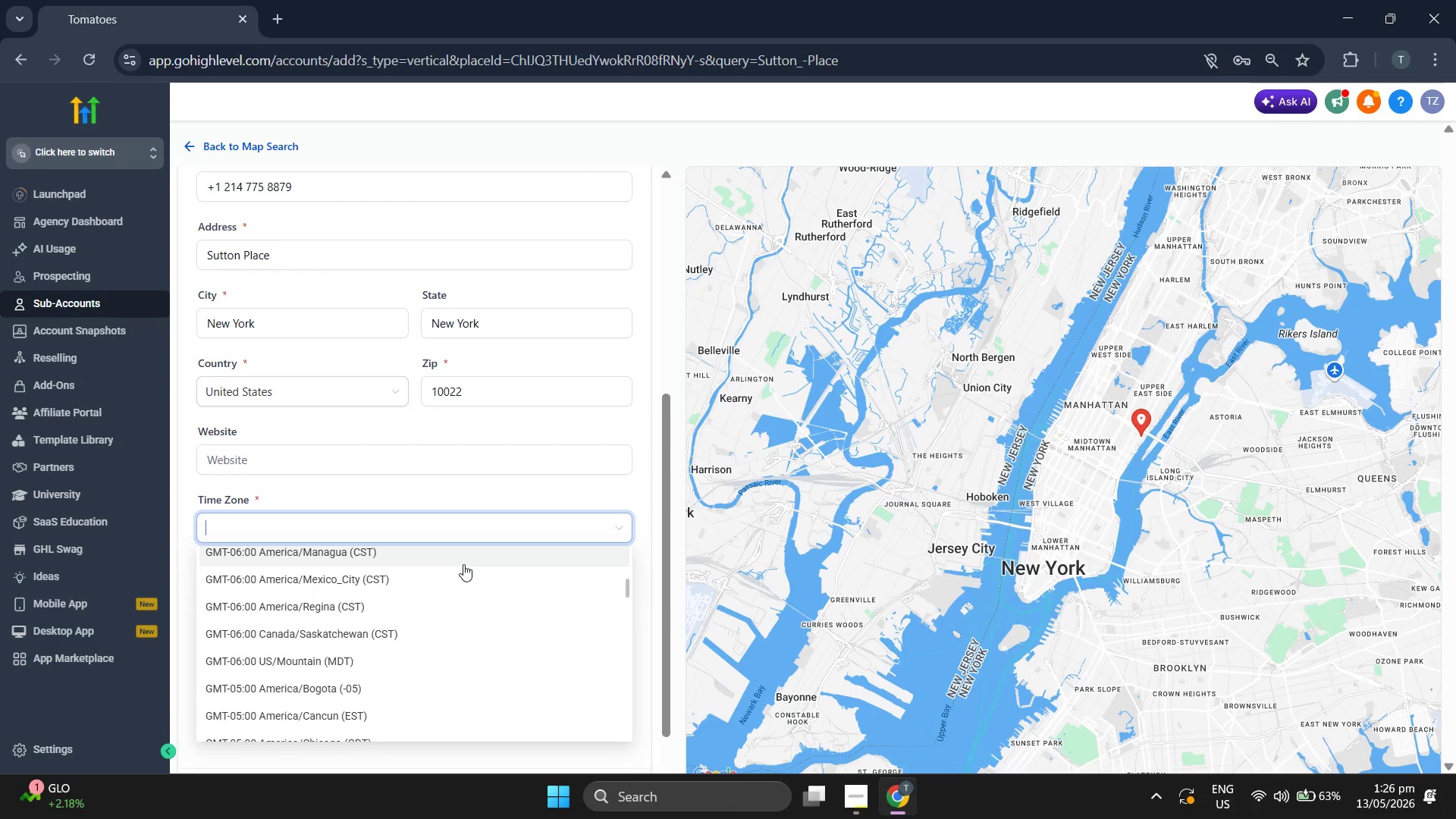 
scroll: coordinate [463, 564], scroll_direction: down, amount: 1.0
 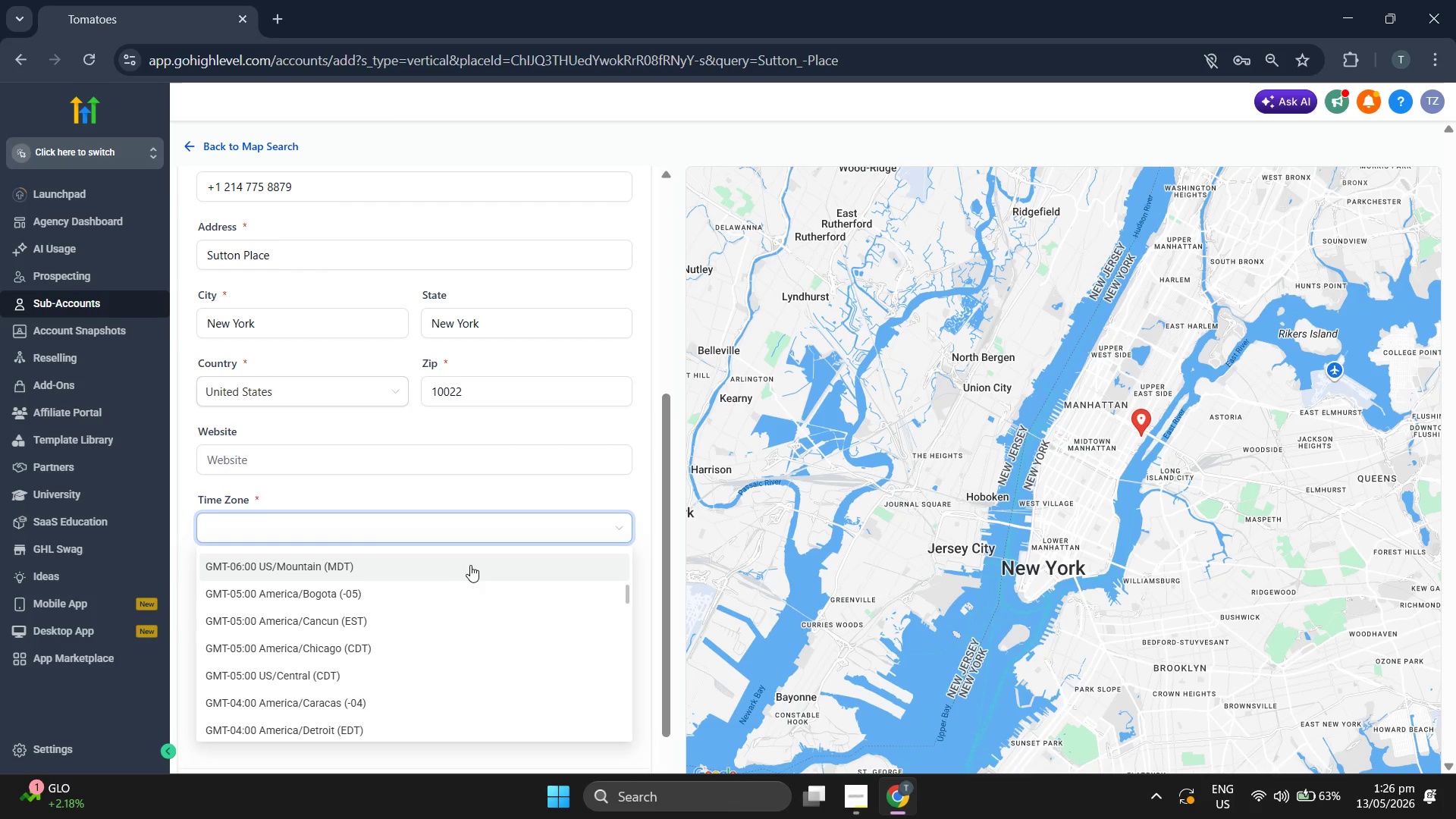 
scroll: coordinate [460, 405], scroll_direction: up, amount: 1.0
 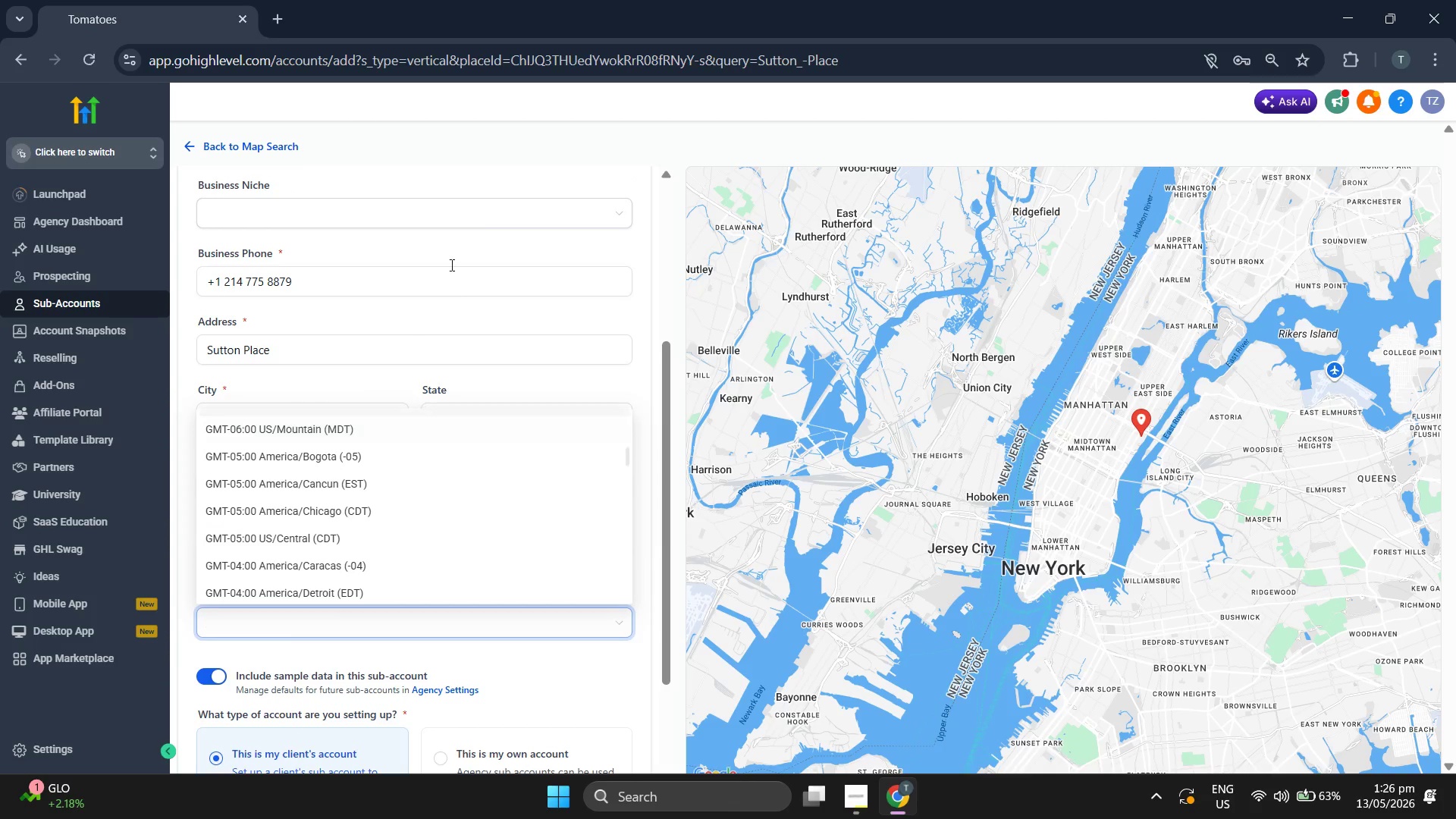 
left_click([485, 198])
 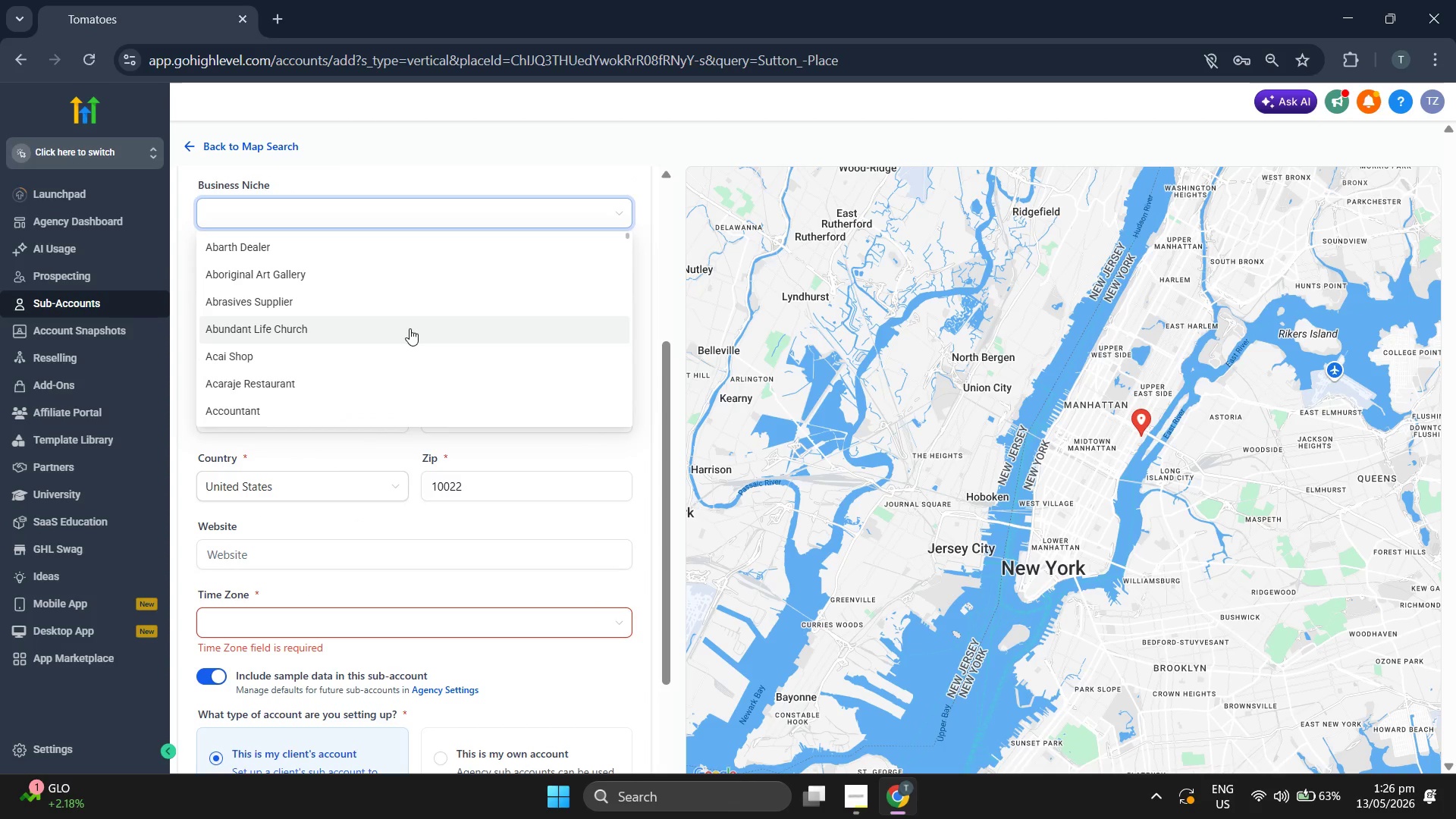 
scroll: coordinate [410, 328], scroll_direction: down, amount: 5.0
 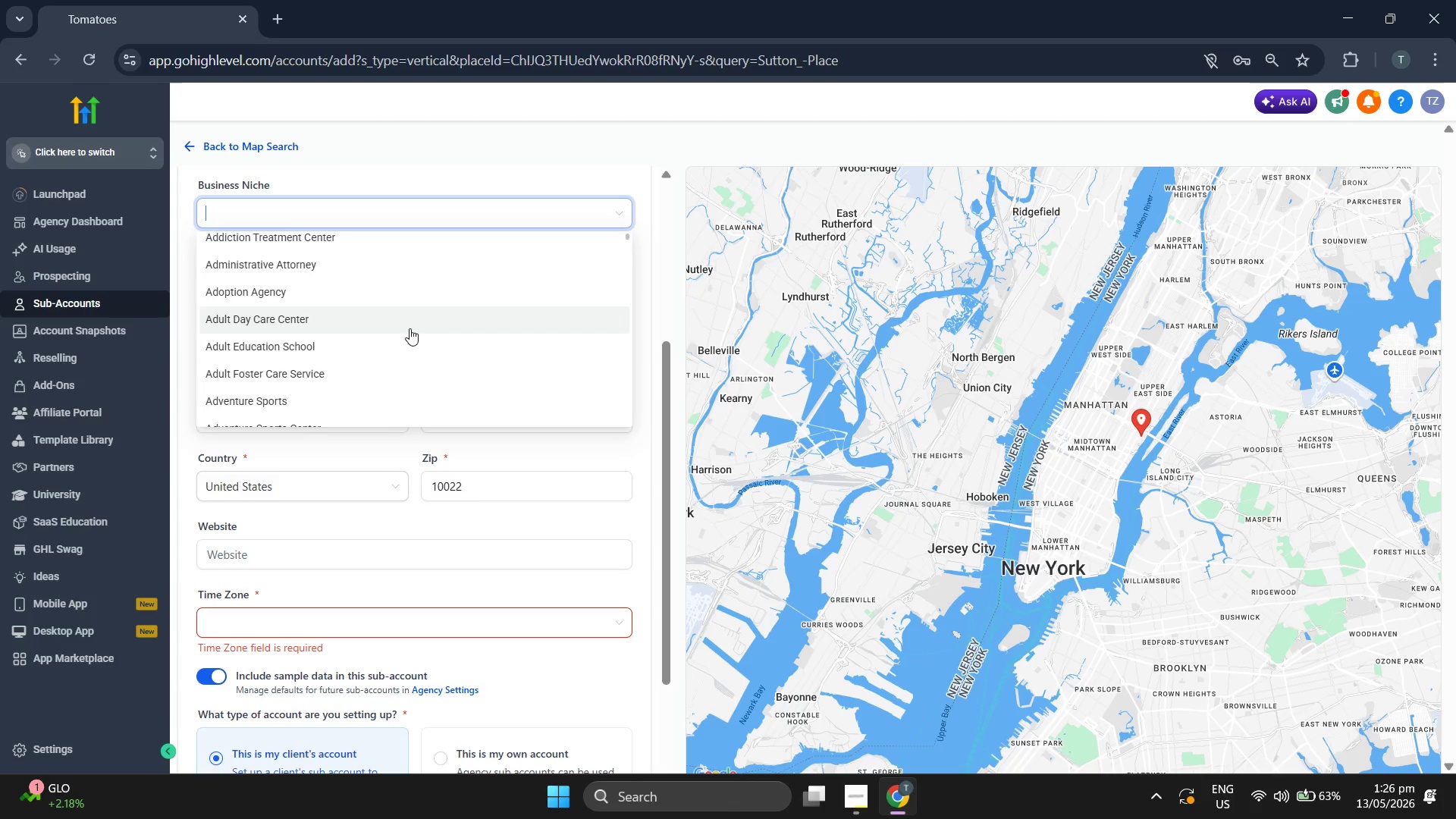 
scroll: coordinate [410, 328], scroll_direction: down, amount: 5.0
 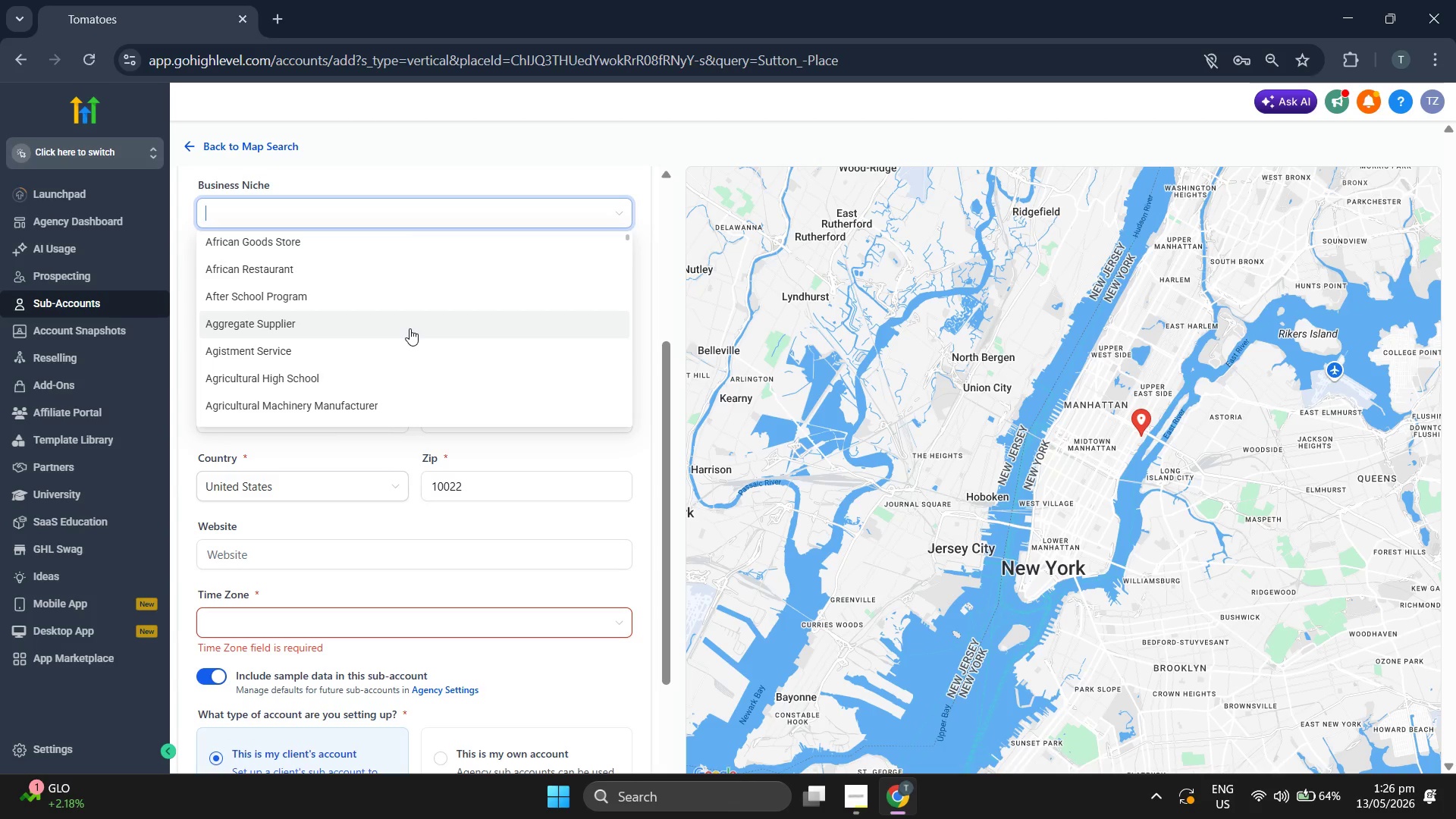 
scroll: coordinate [410, 328], scroll_direction: down, amount: 5.0
 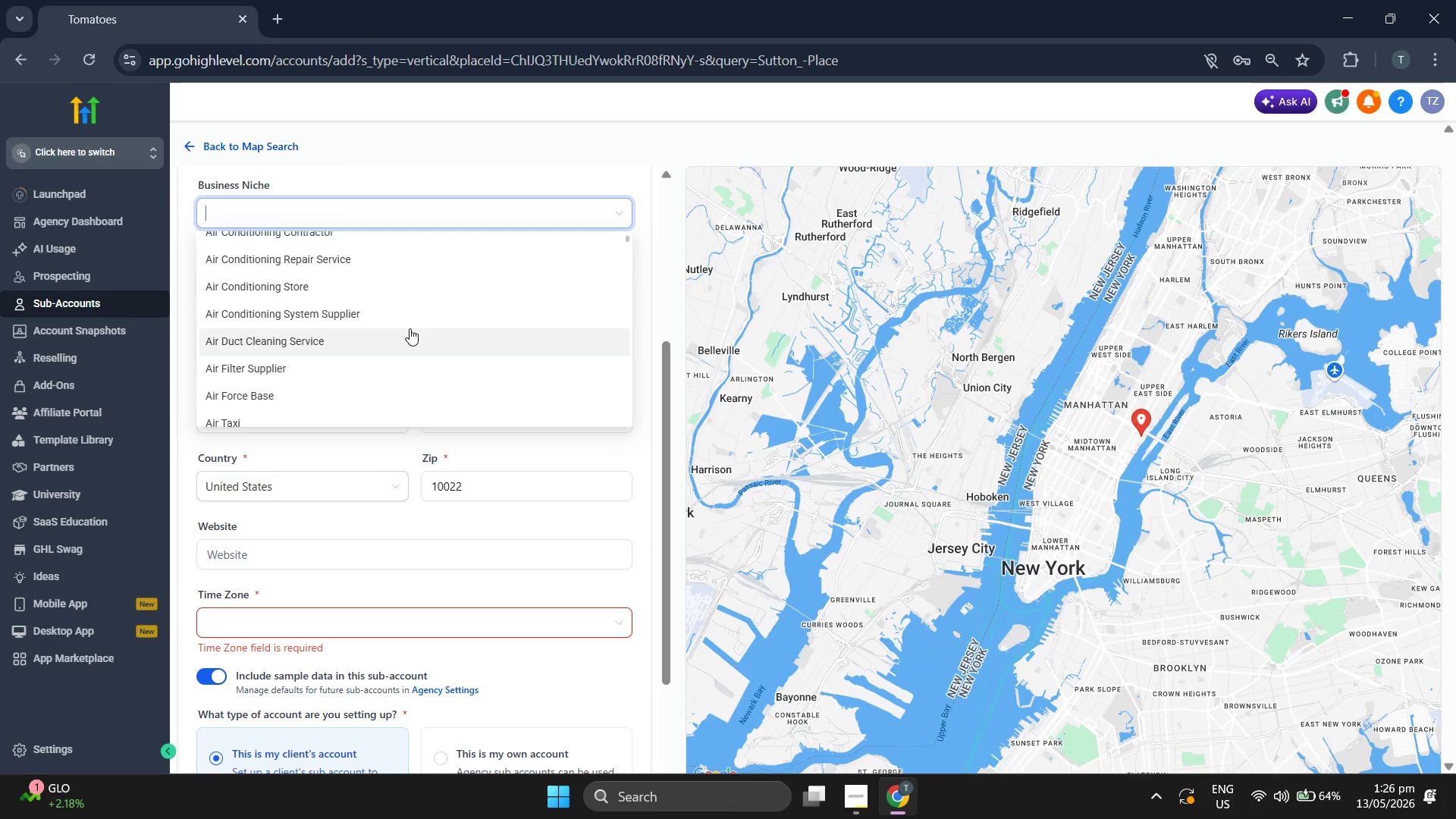 
scroll: coordinate [410, 328], scroll_direction: down, amount: 5.0
 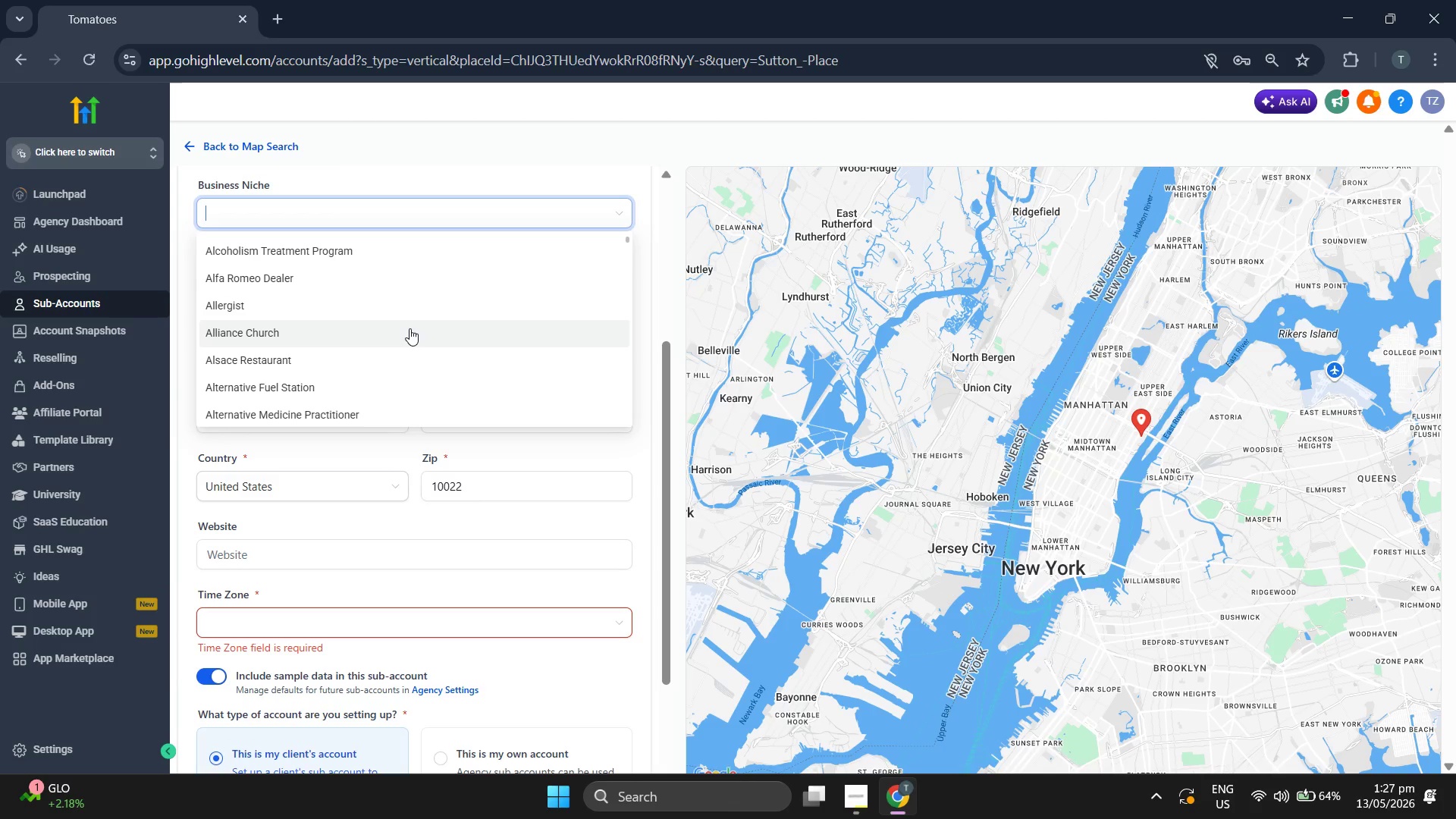 
scroll: coordinate [433, 354], scroll_direction: down, amount: 5.0
 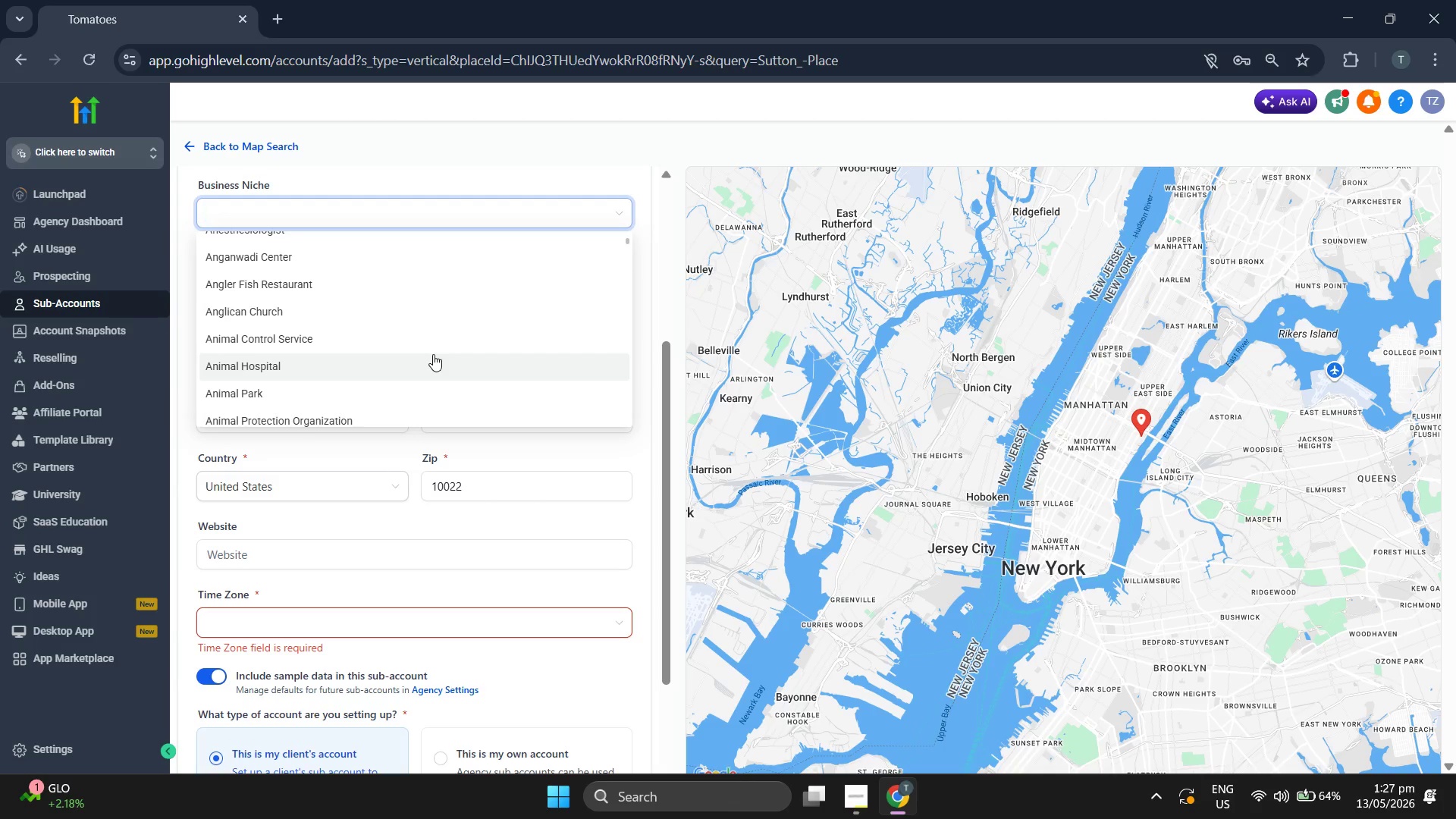 
scroll: coordinate [433, 354], scroll_direction: down, amount: 5.0
 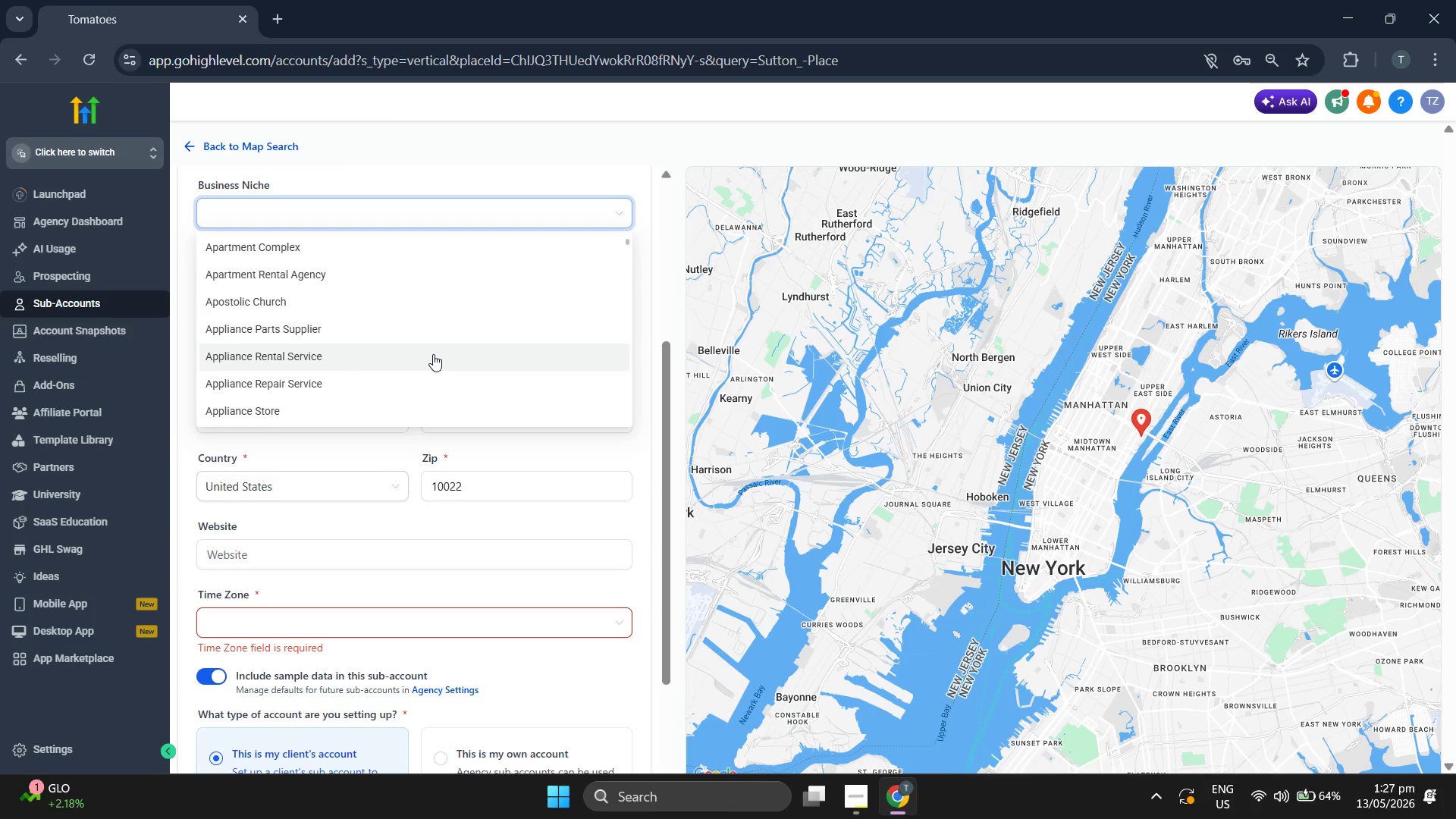 
scroll: coordinate [433, 354], scroll_direction: down, amount: 5.0
 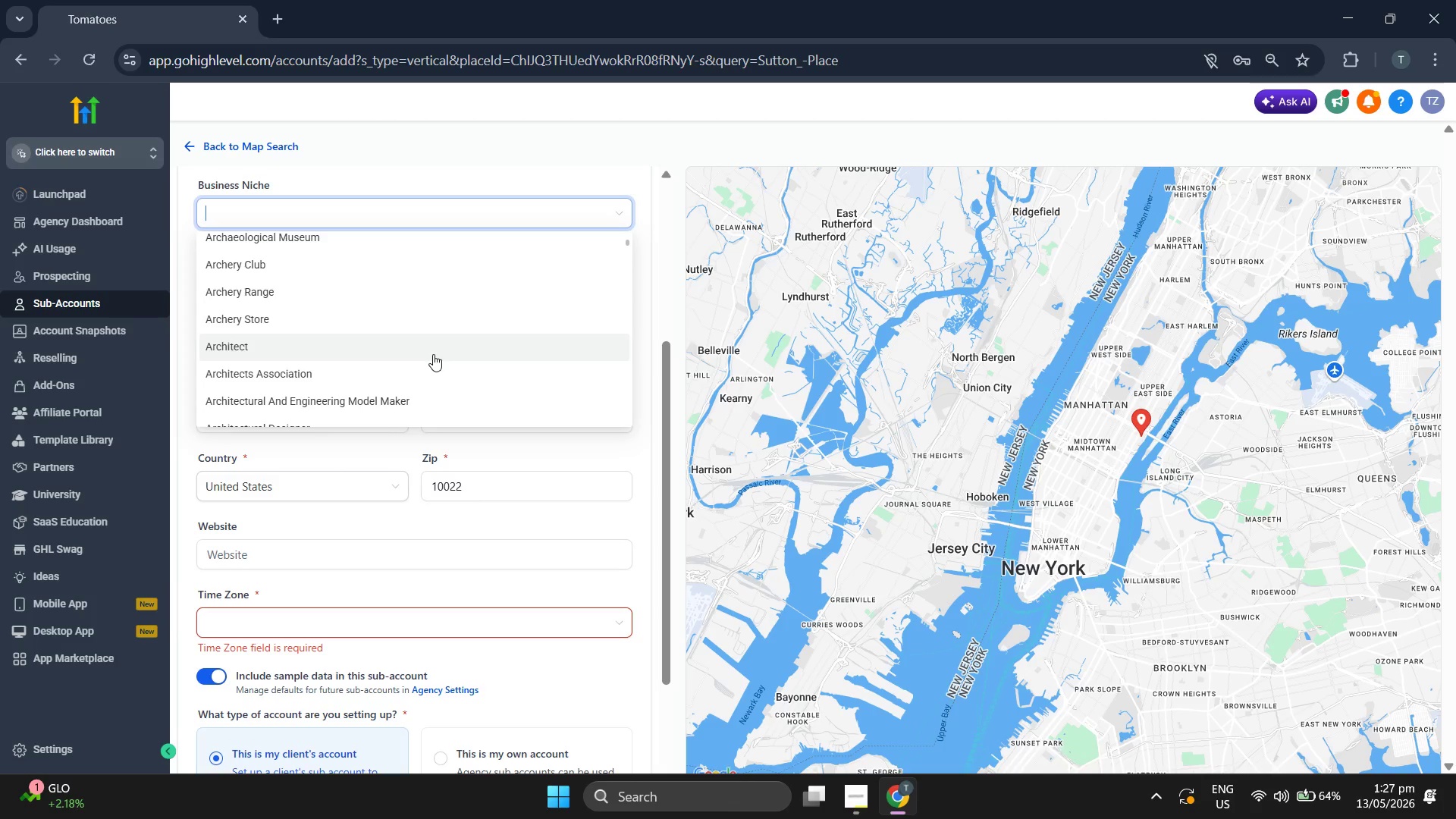 
scroll: coordinate [504, 362], scroll_direction: down, amount: 5.0
 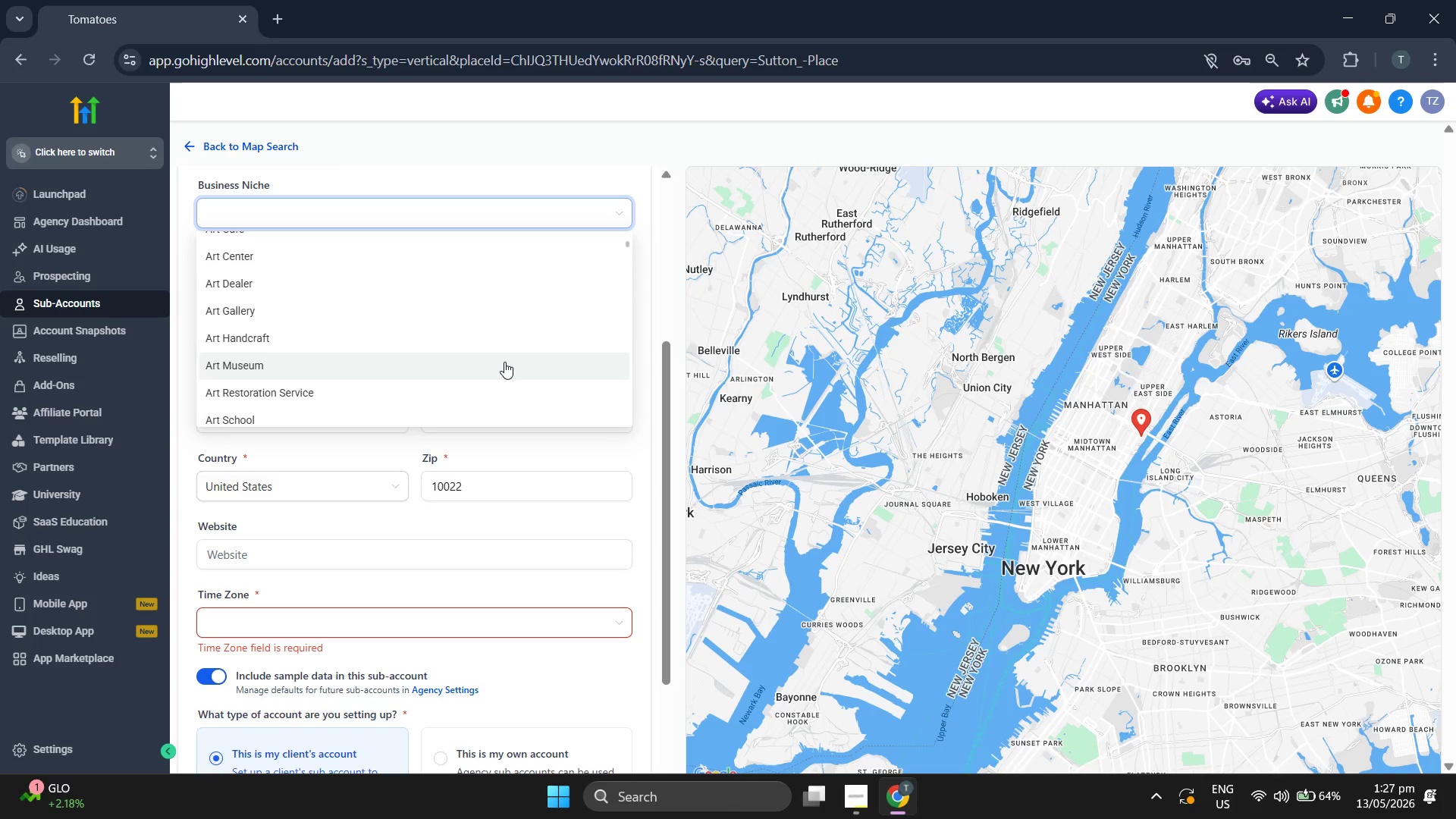 
scroll: coordinate [504, 362], scroll_direction: down, amount: 6.0
 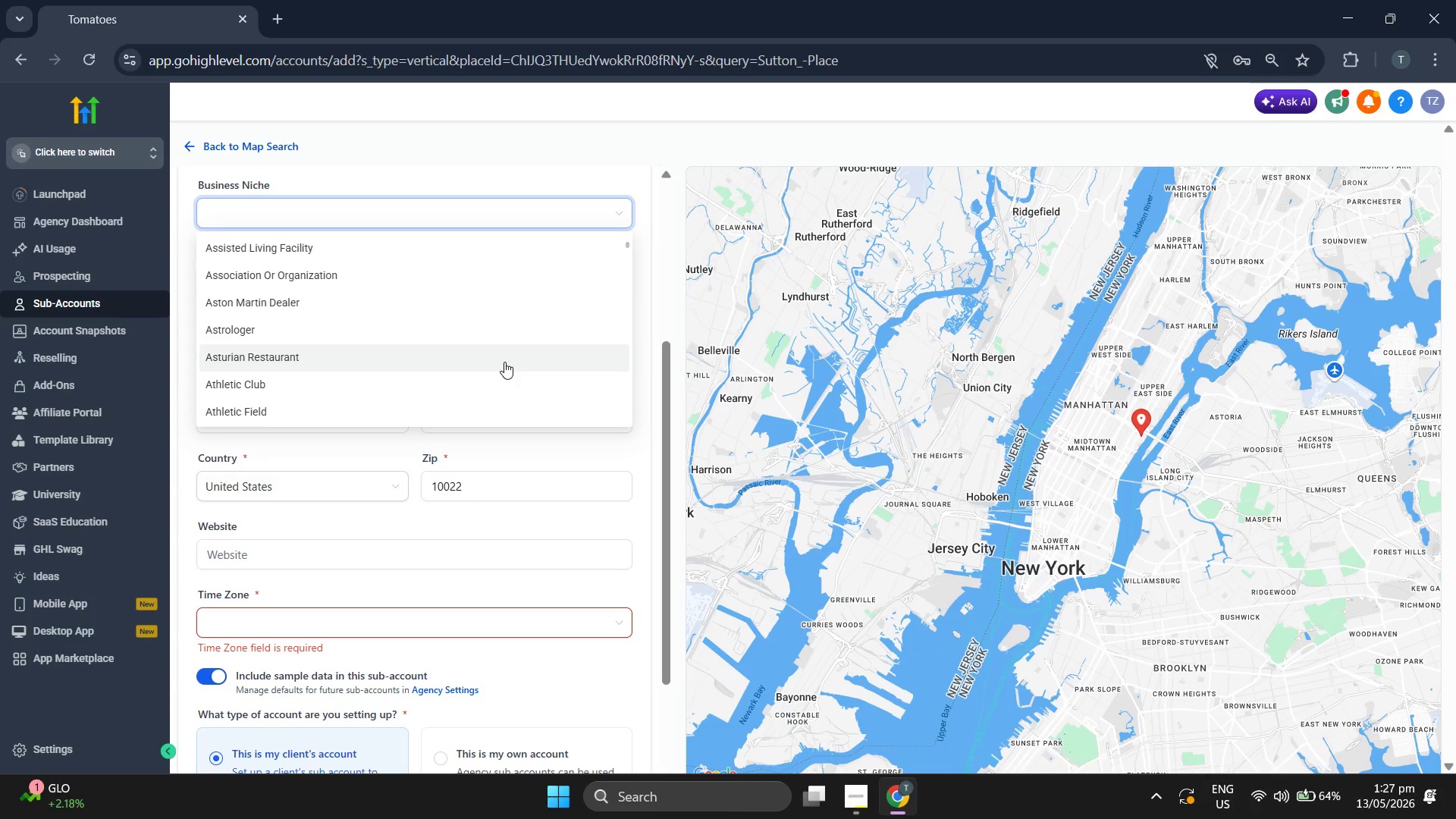 
scroll: coordinate [504, 362], scroll_direction: down, amount: 5.0
 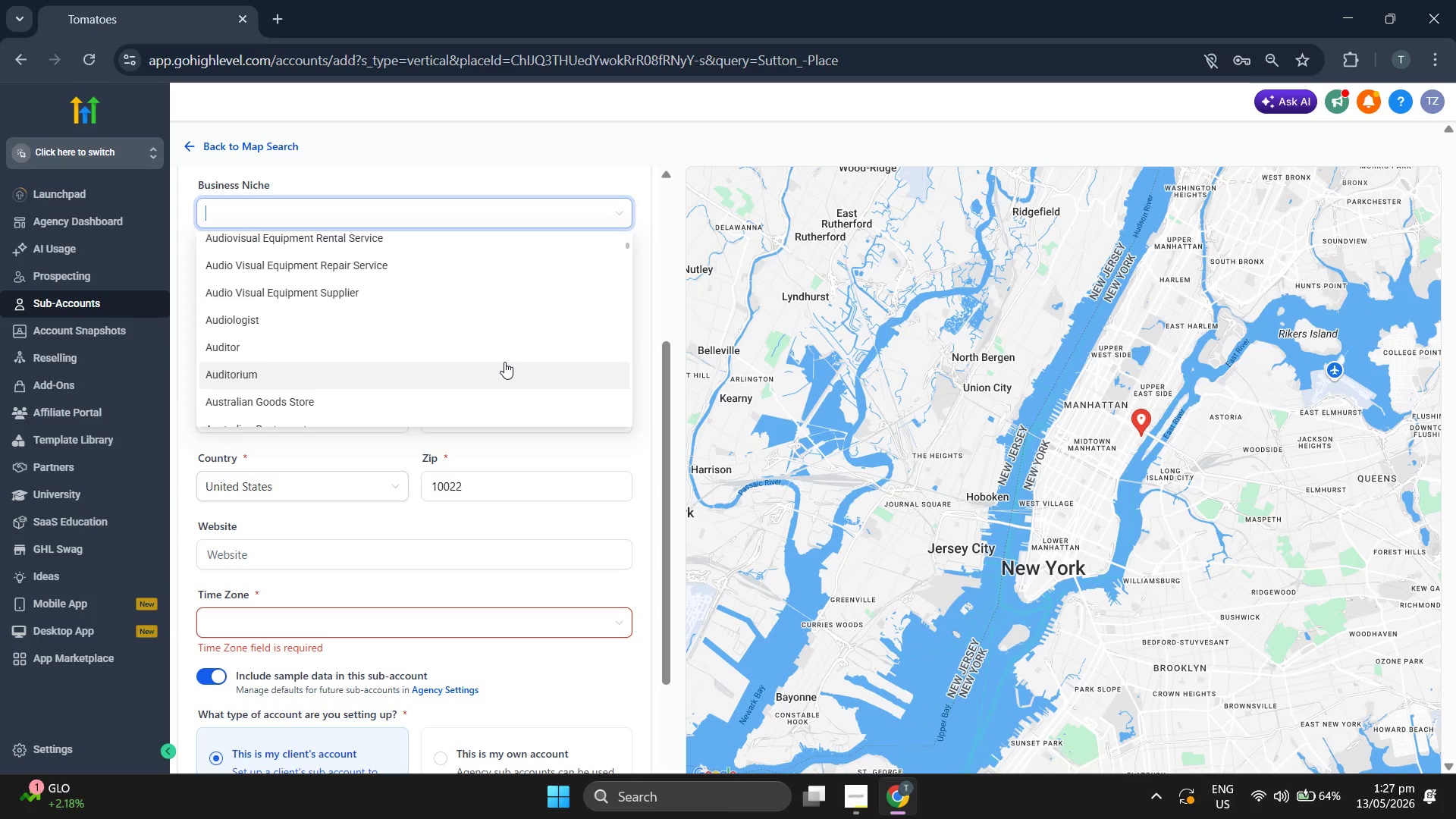 
scroll: coordinate [504, 362], scroll_direction: down, amount: 5.0
 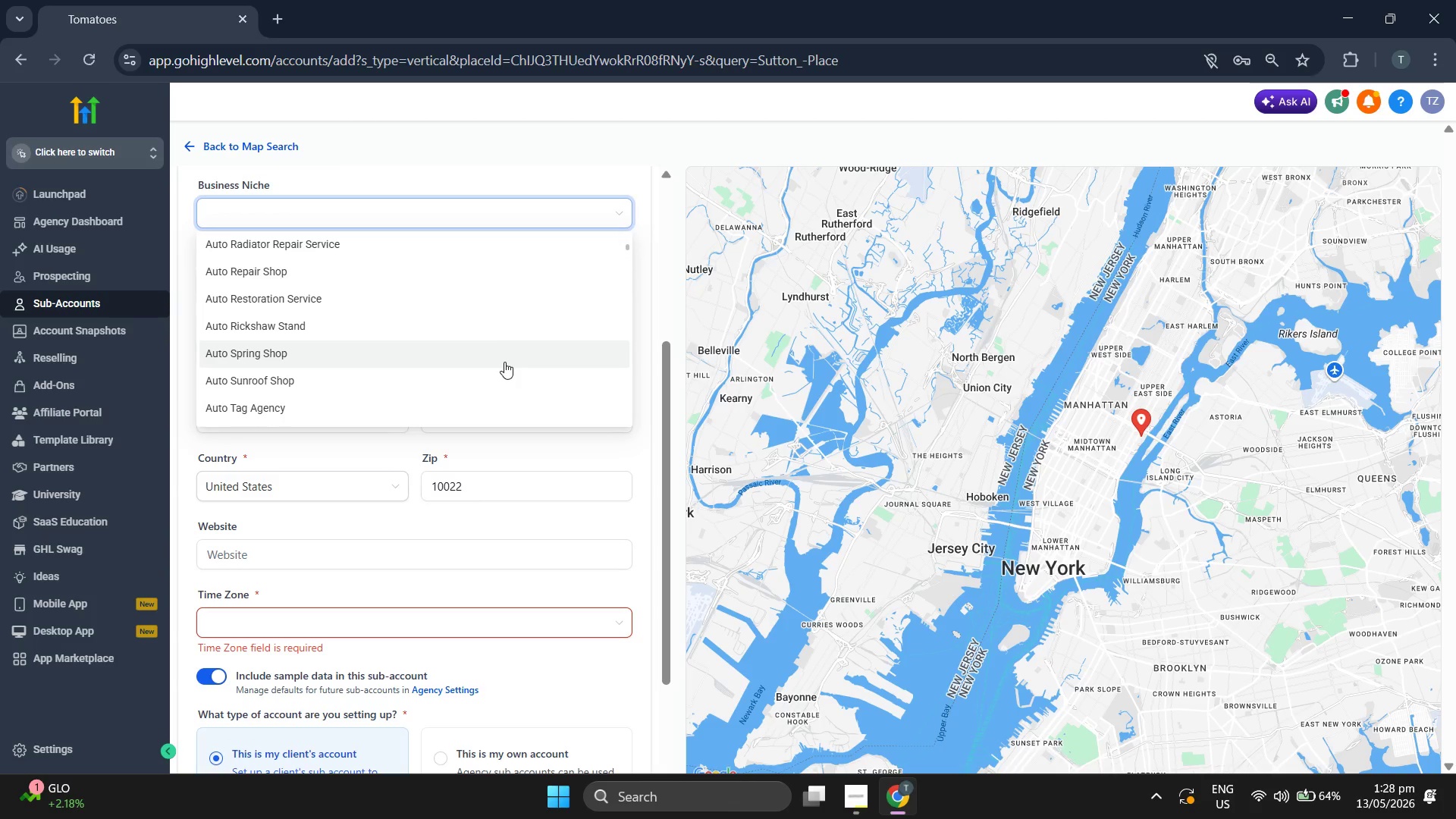 
scroll: coordinate [504, 362], scroll_direction: down, amount: 5.0
 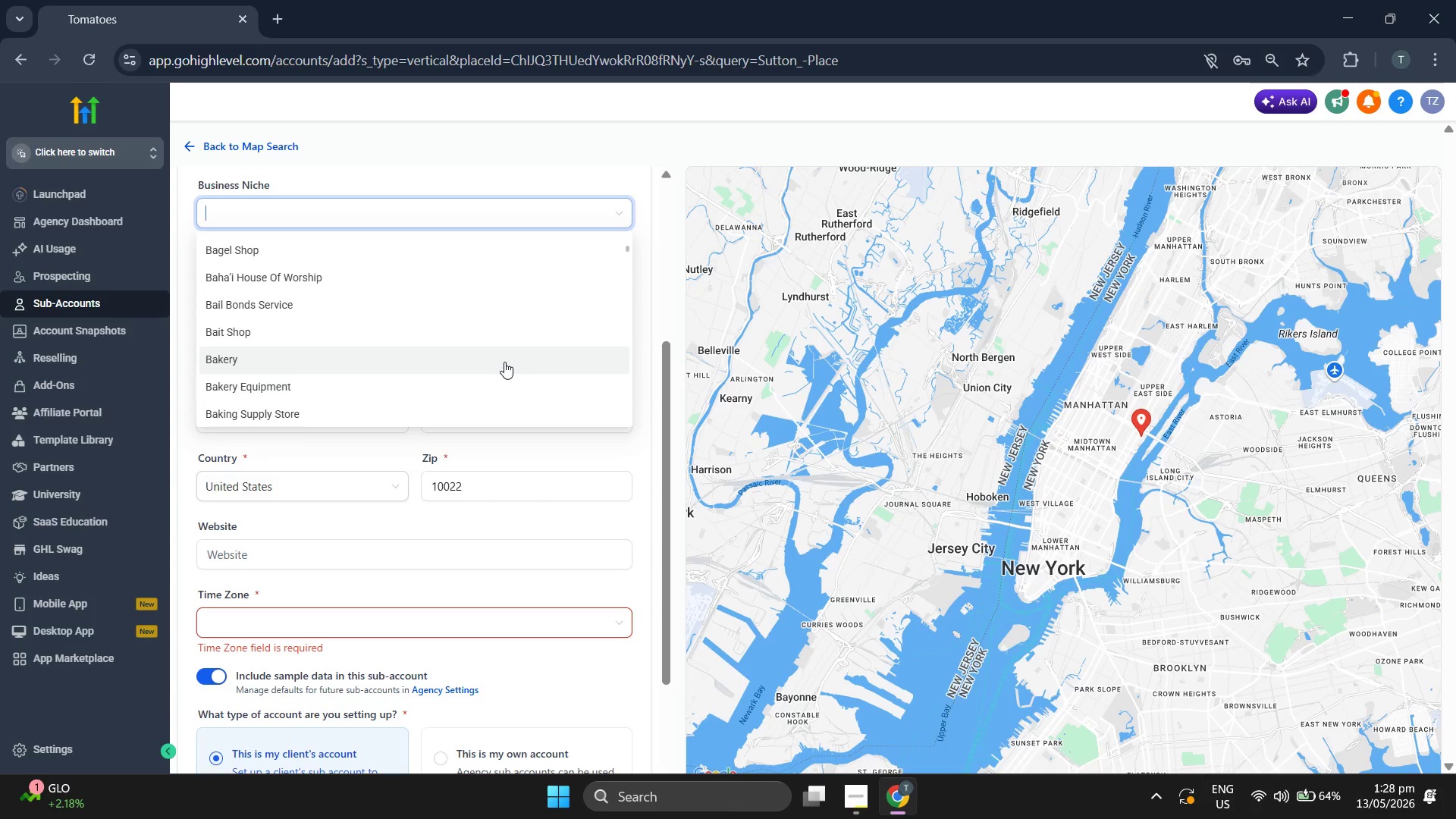 
scroll: coordinate [504, 362], scroll_direction: down, amount: 5.0
 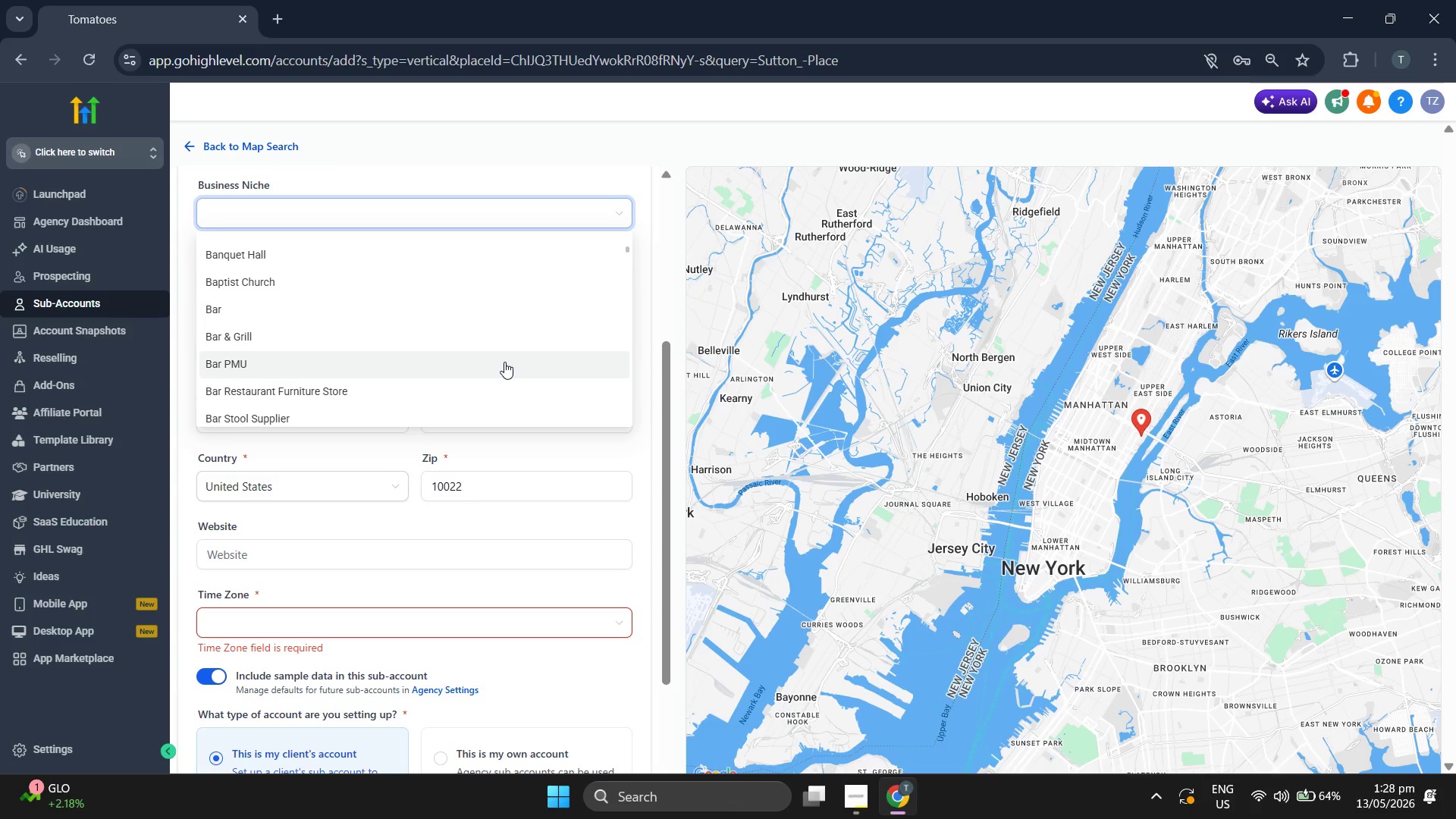 
scroll: coordinate [504, 362], scroll_direction: down, amount: 3.0
 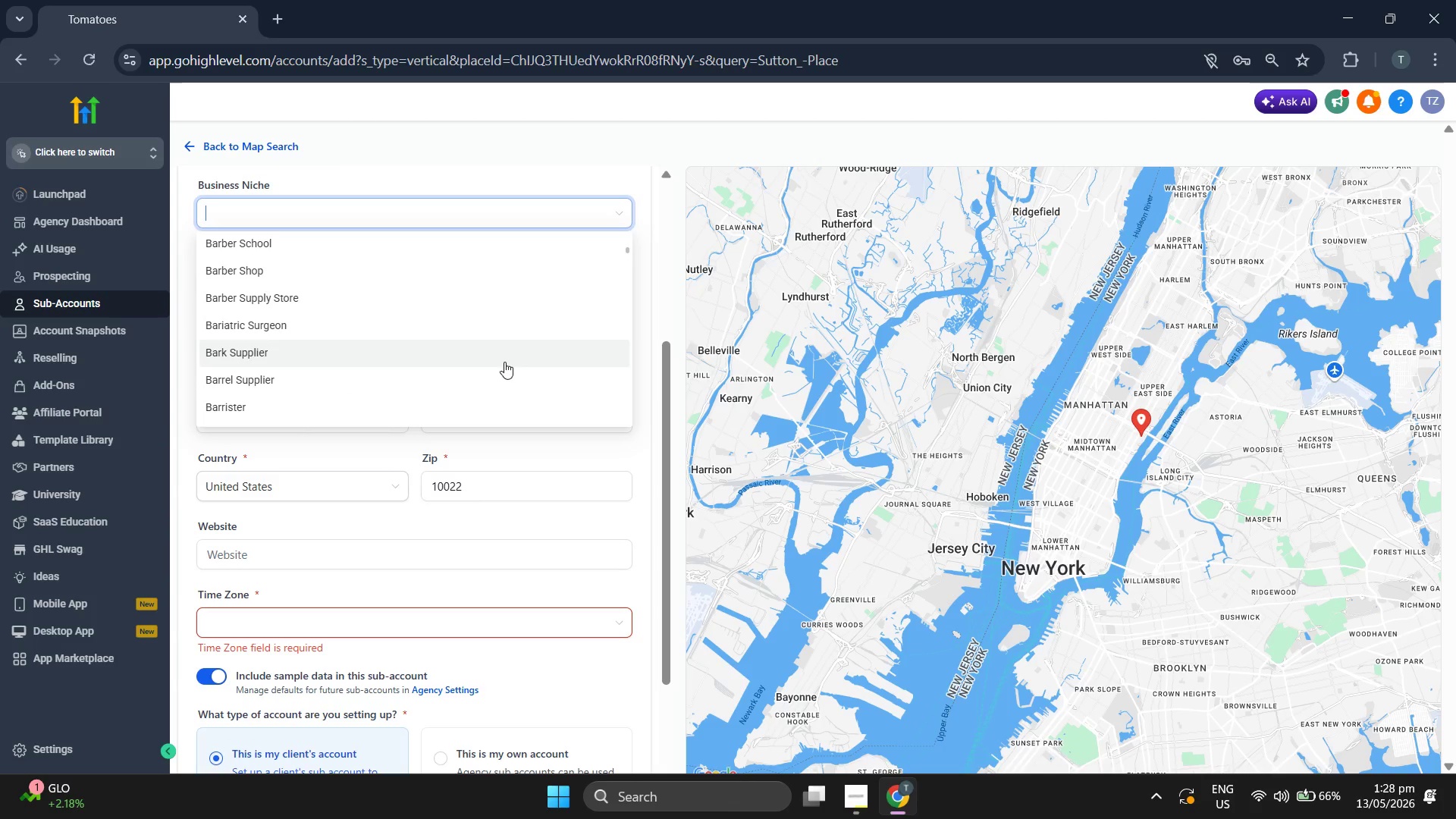 
scroll: coordinate [504, 362], scroll_direction: up, amount: 1.0
 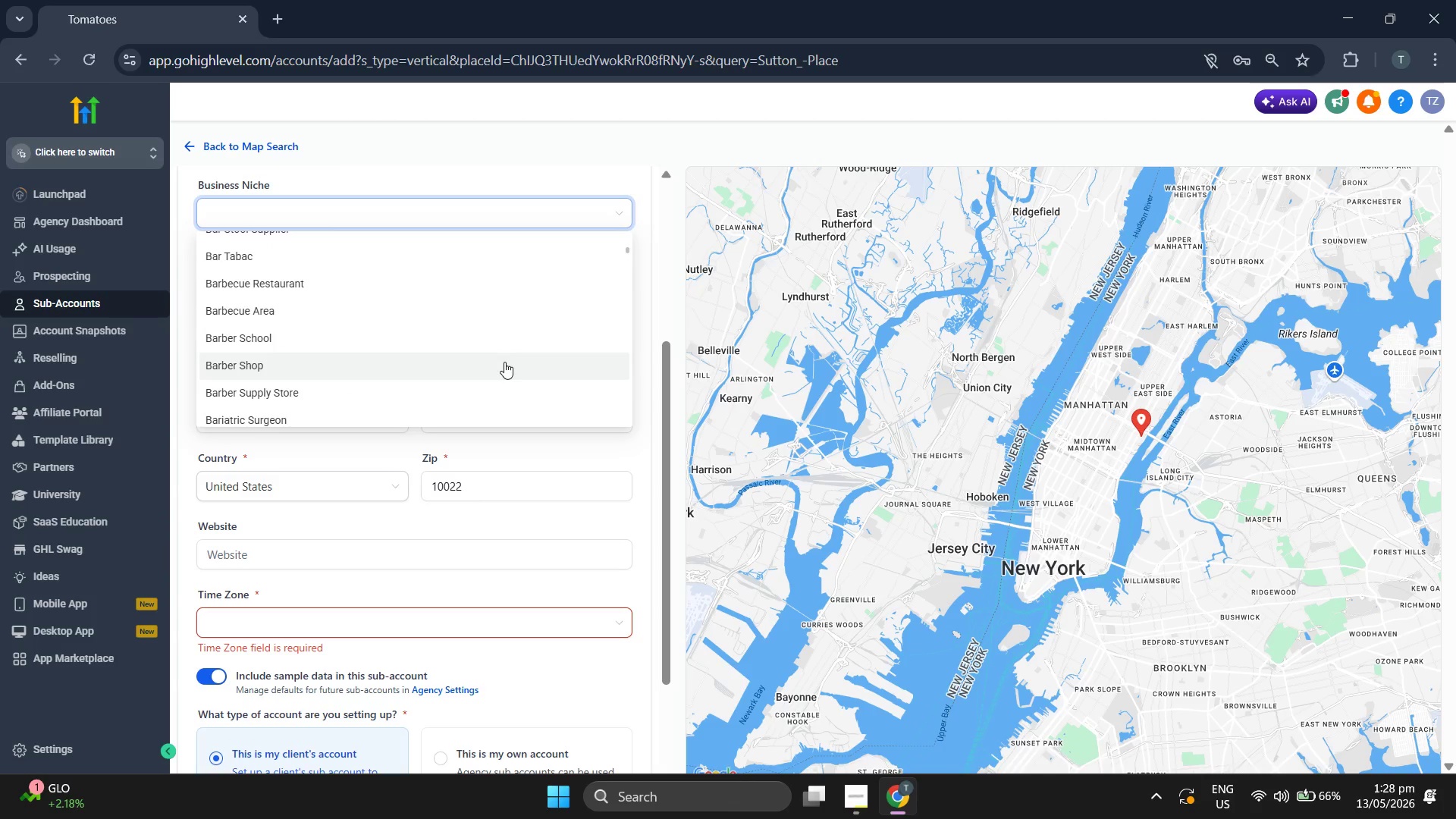 
scroll: coordinate [553, 301], scroll_direction: down, amount: 6.0
 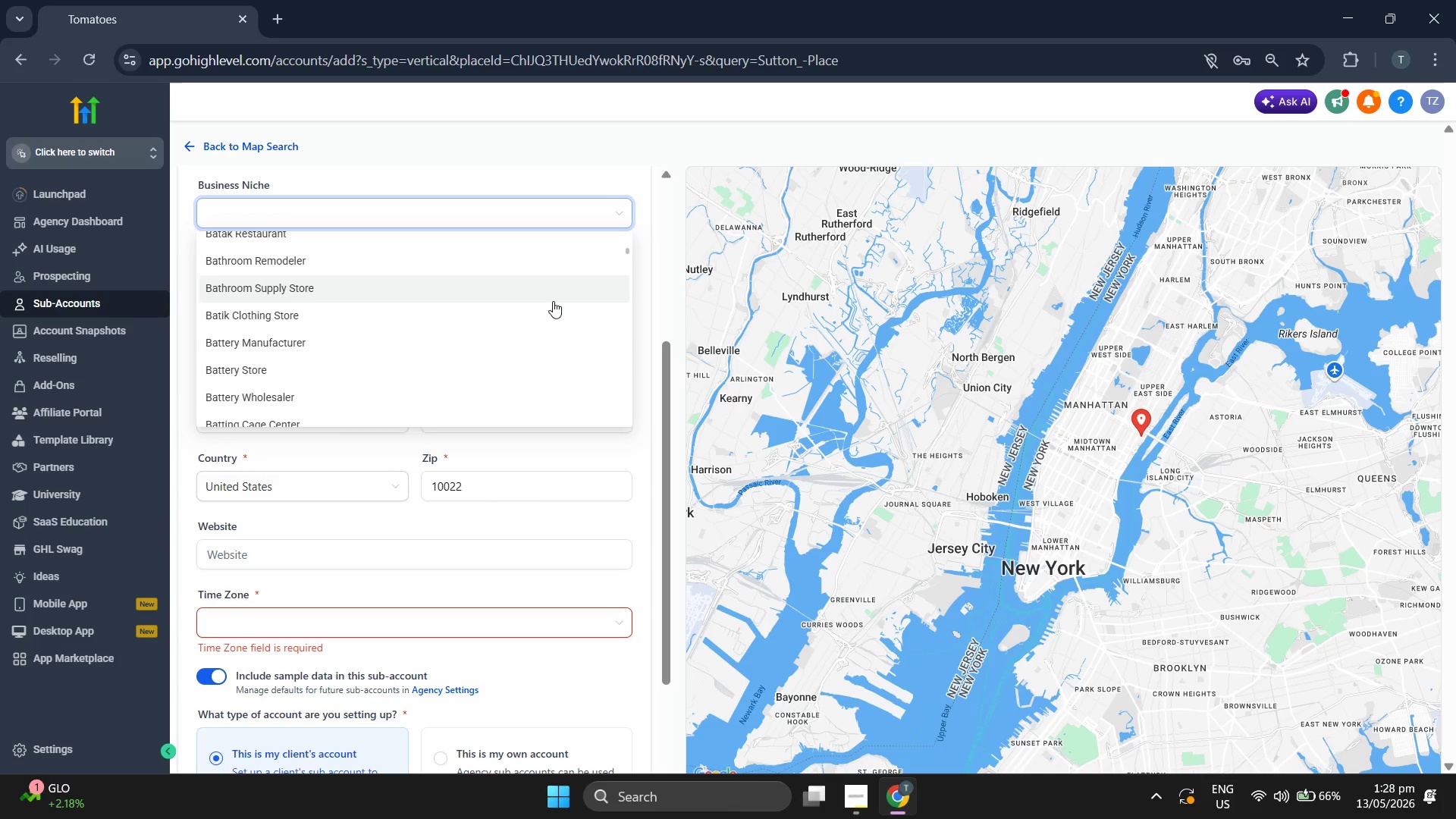 
scroll: coordinate [577, 278], scroll_direction: down, amount: 5.0
 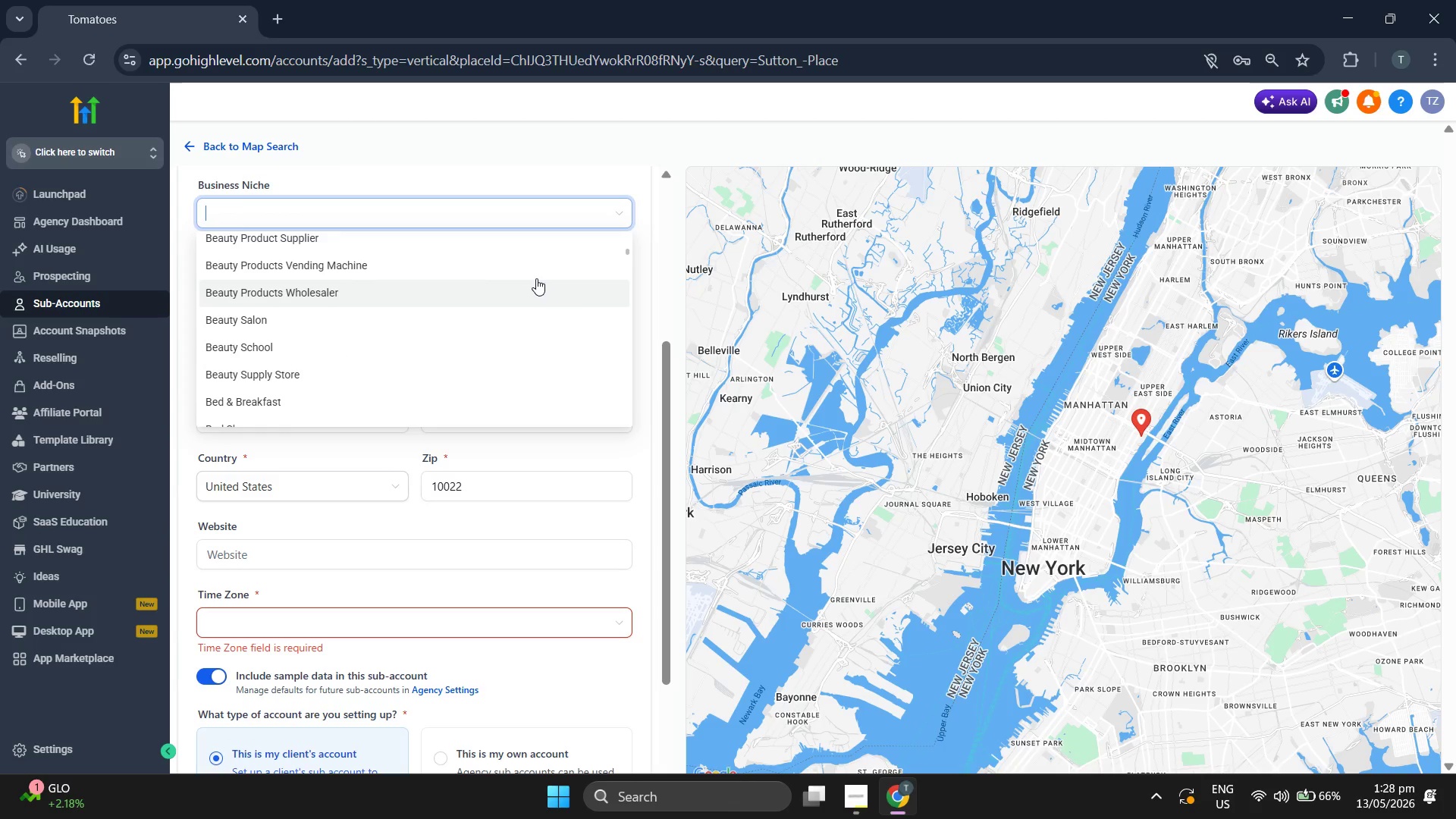 
scroll: coordinate [535, 271], scroll_direction: down, amount: 5.0
 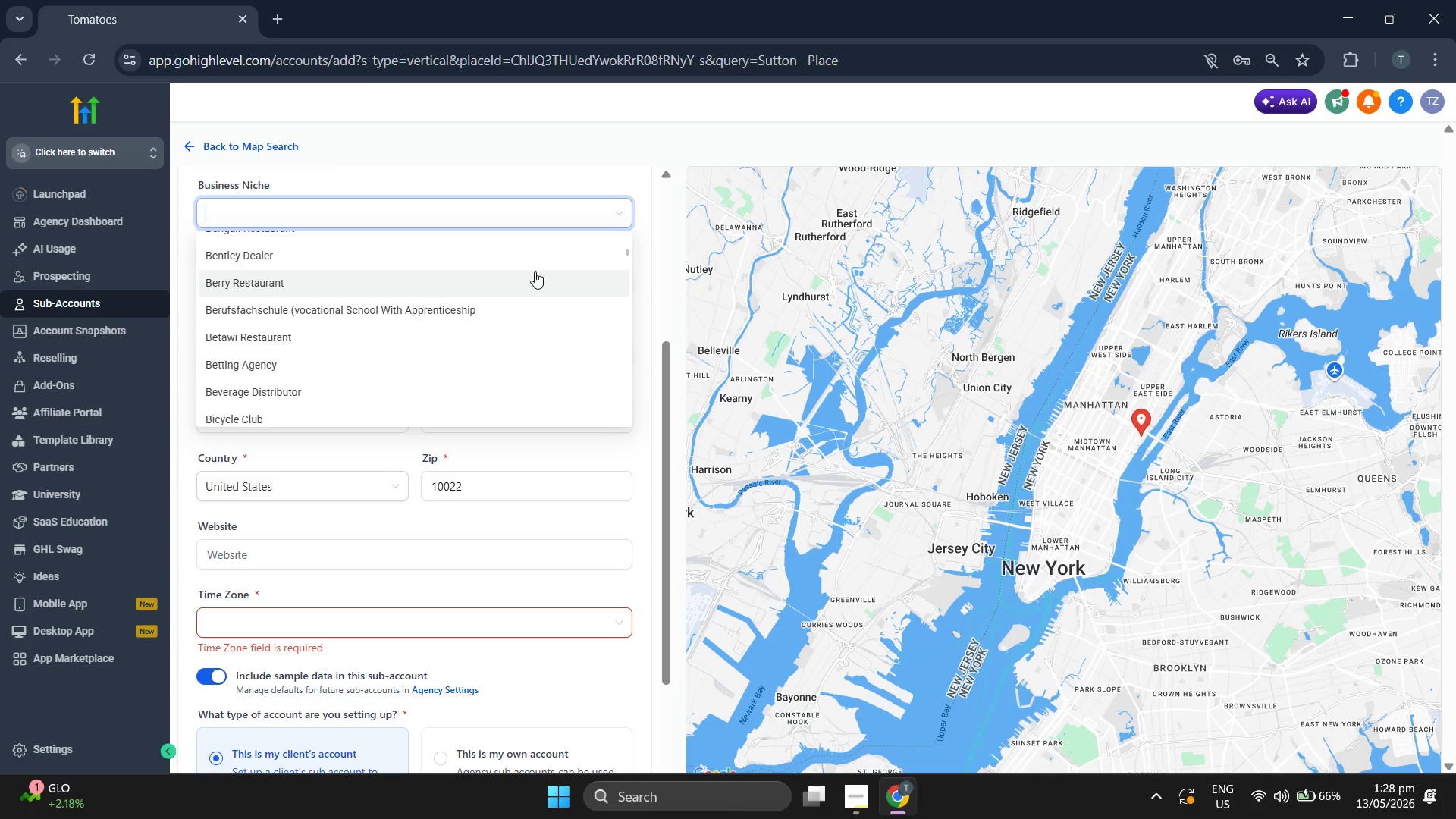 
scroll: coordinate [535, 271], scroll_direction: down, amount: 5.0
 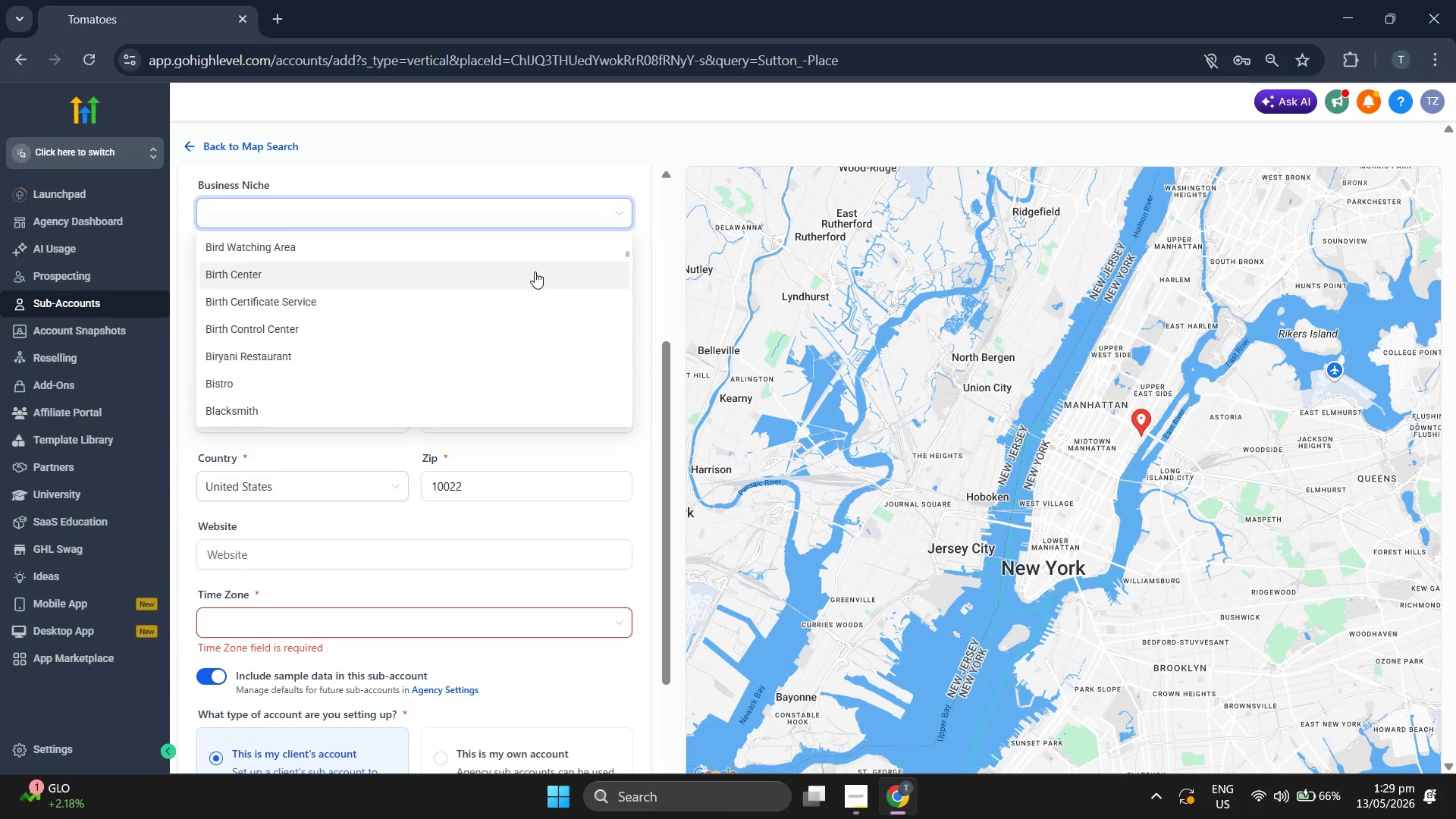 
scroll: coordinate [538, 265], scroll_direction: down, amount: 5.0
 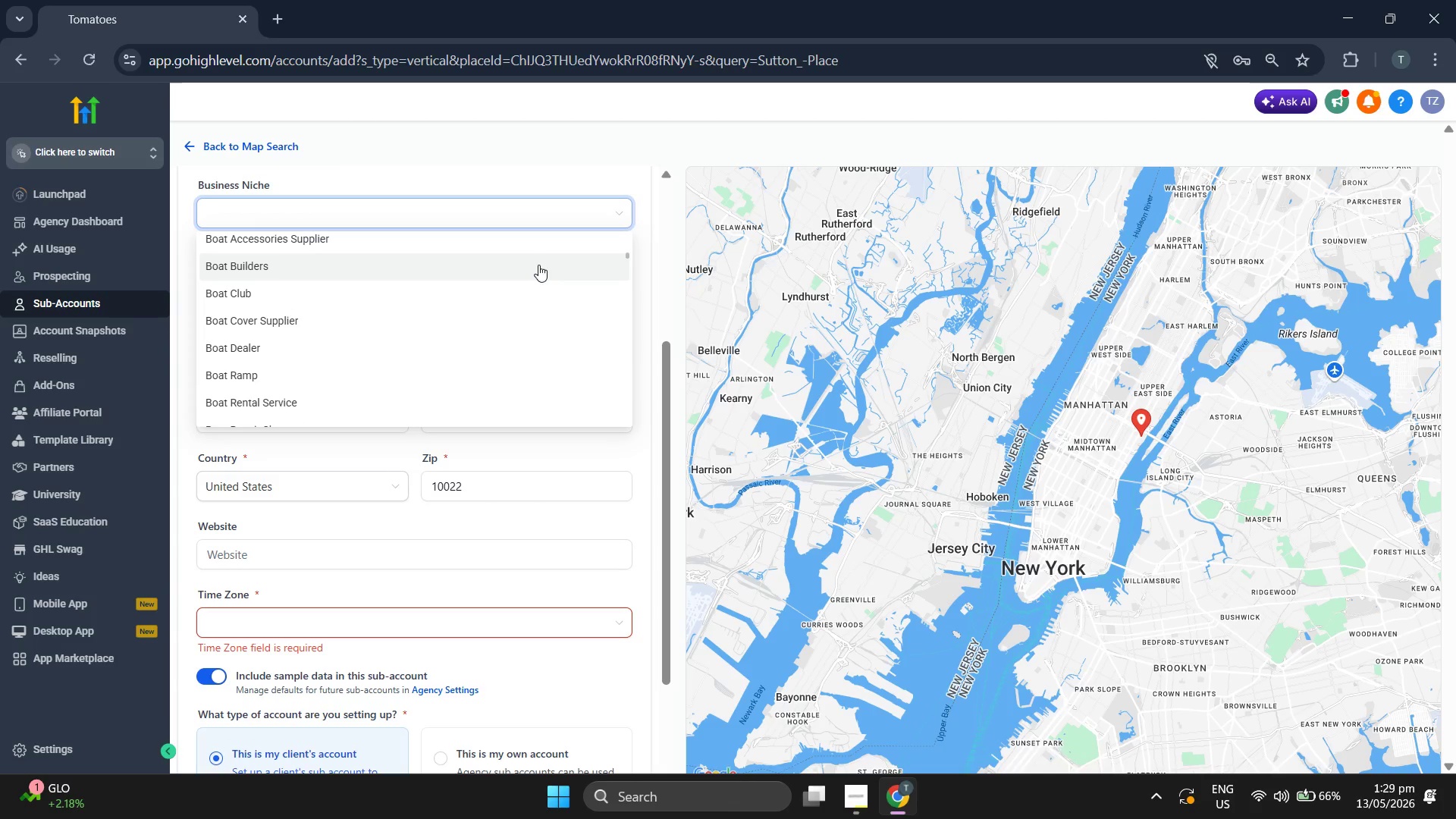 
scroll: coordinate [611, 450], scroll_direction: down, amount: 5.0
 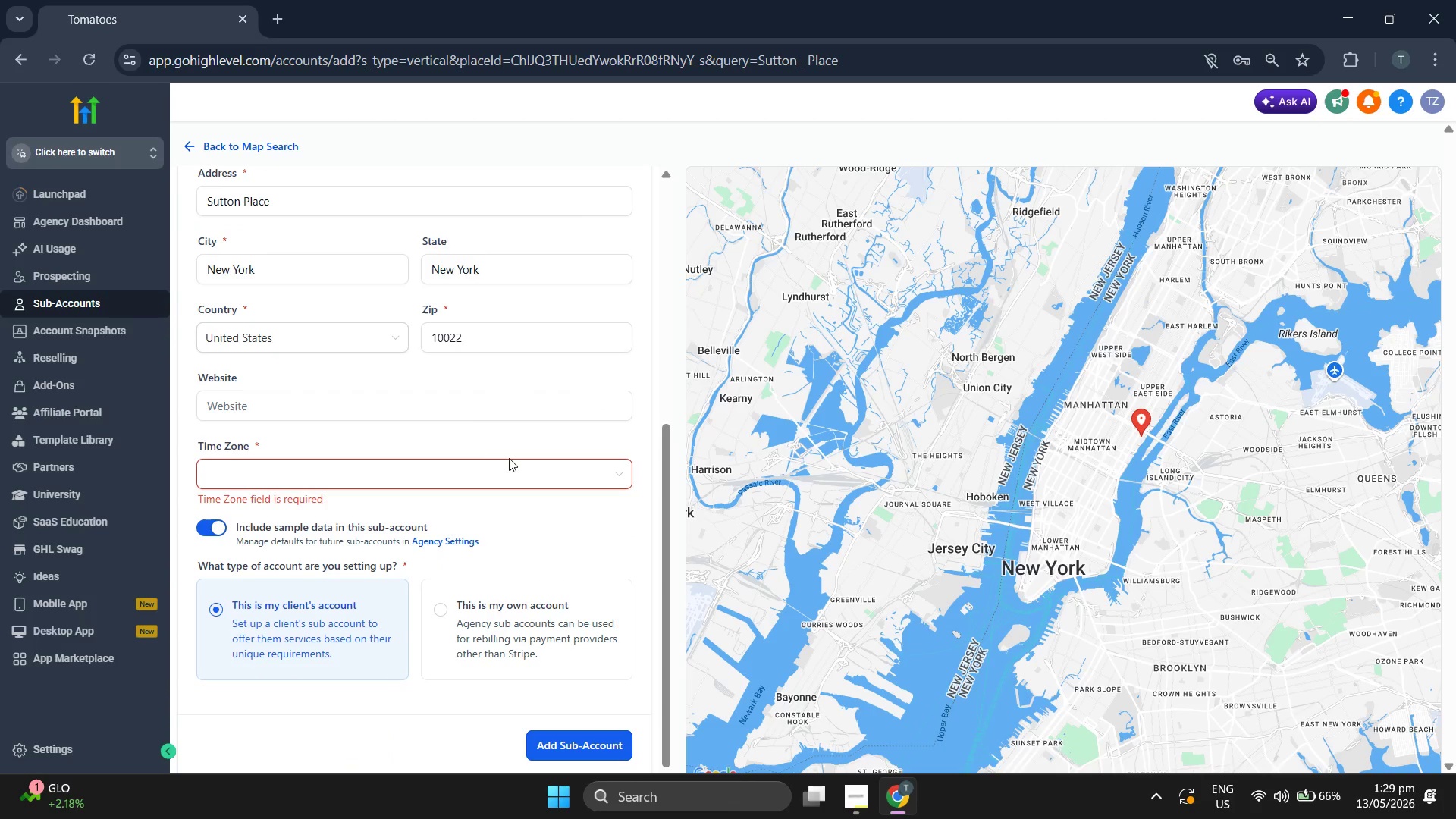 
left_click([490, 470])
 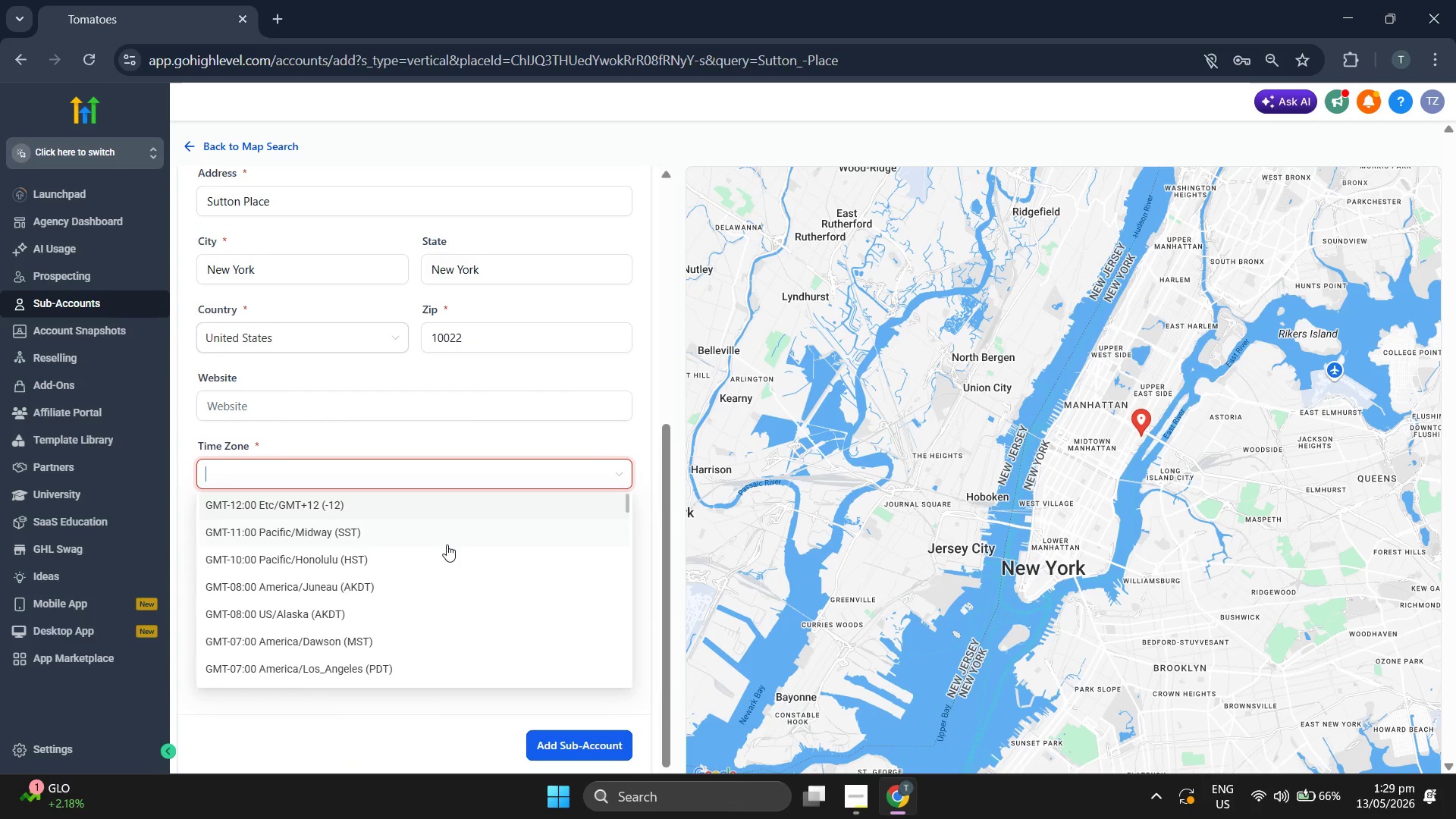 
scroll: coordinate [445, 548], scroll_direction: down, amount: 4.0
 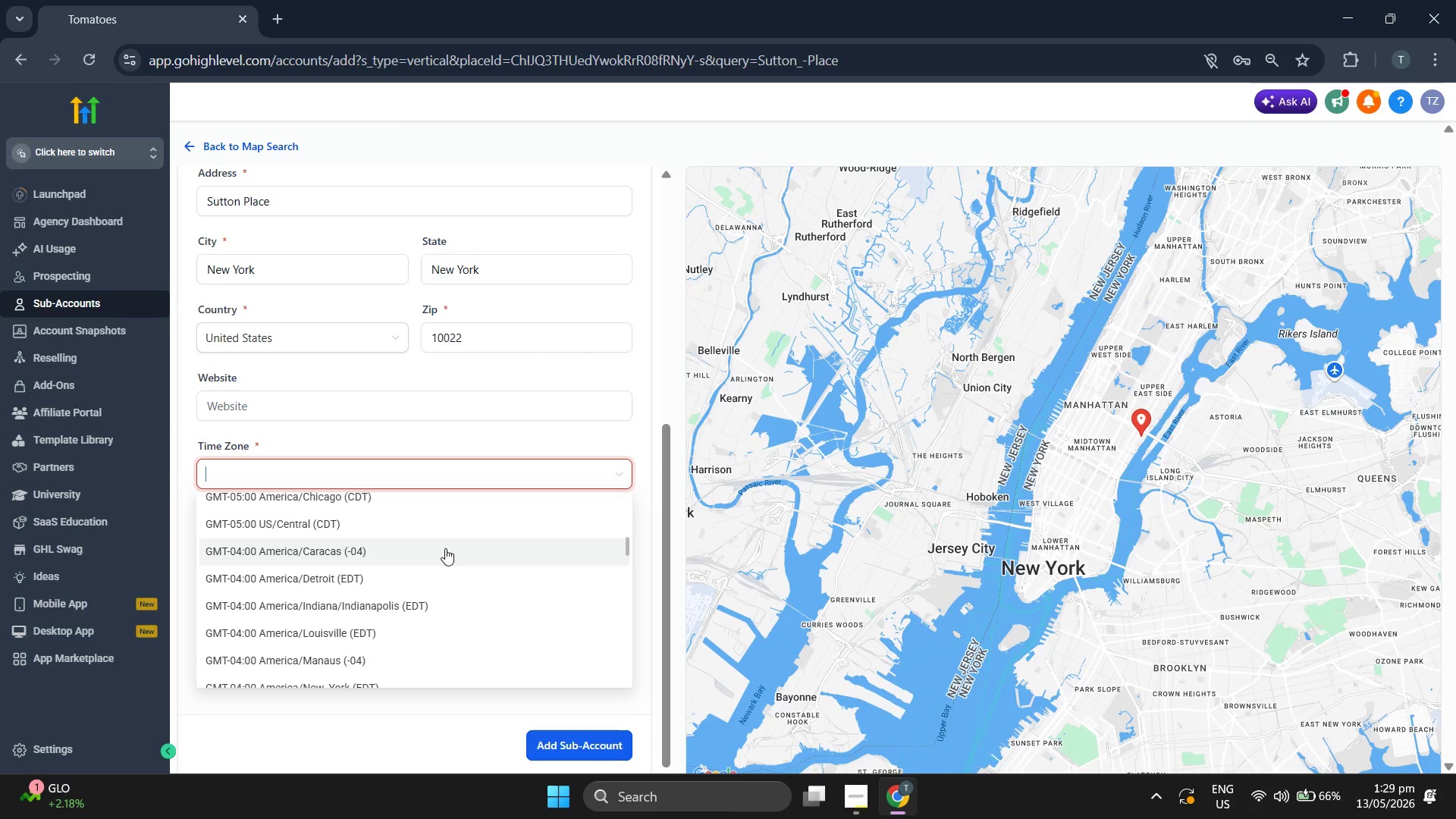 
type(new)
 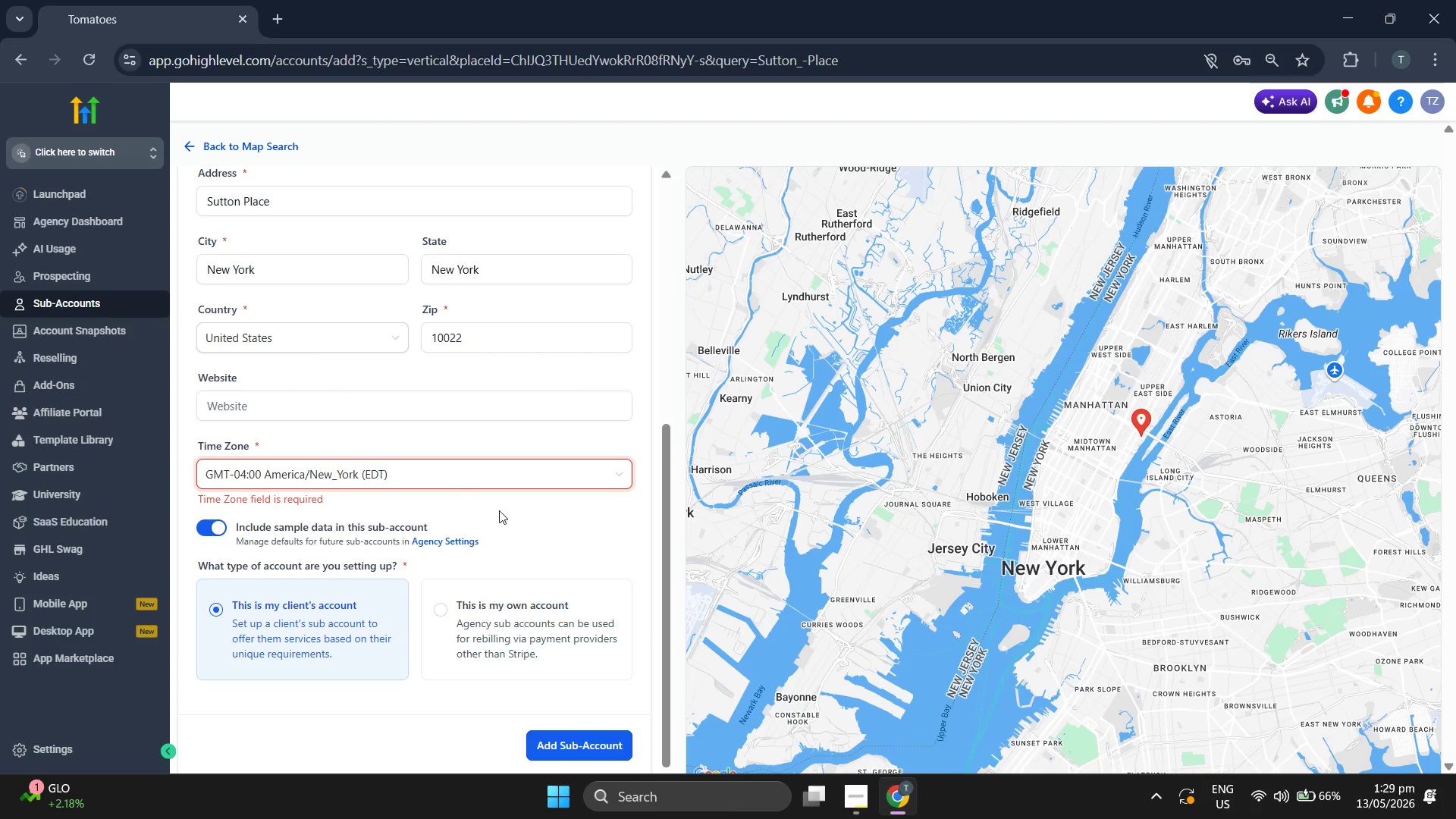 
left_click([631, 510])
 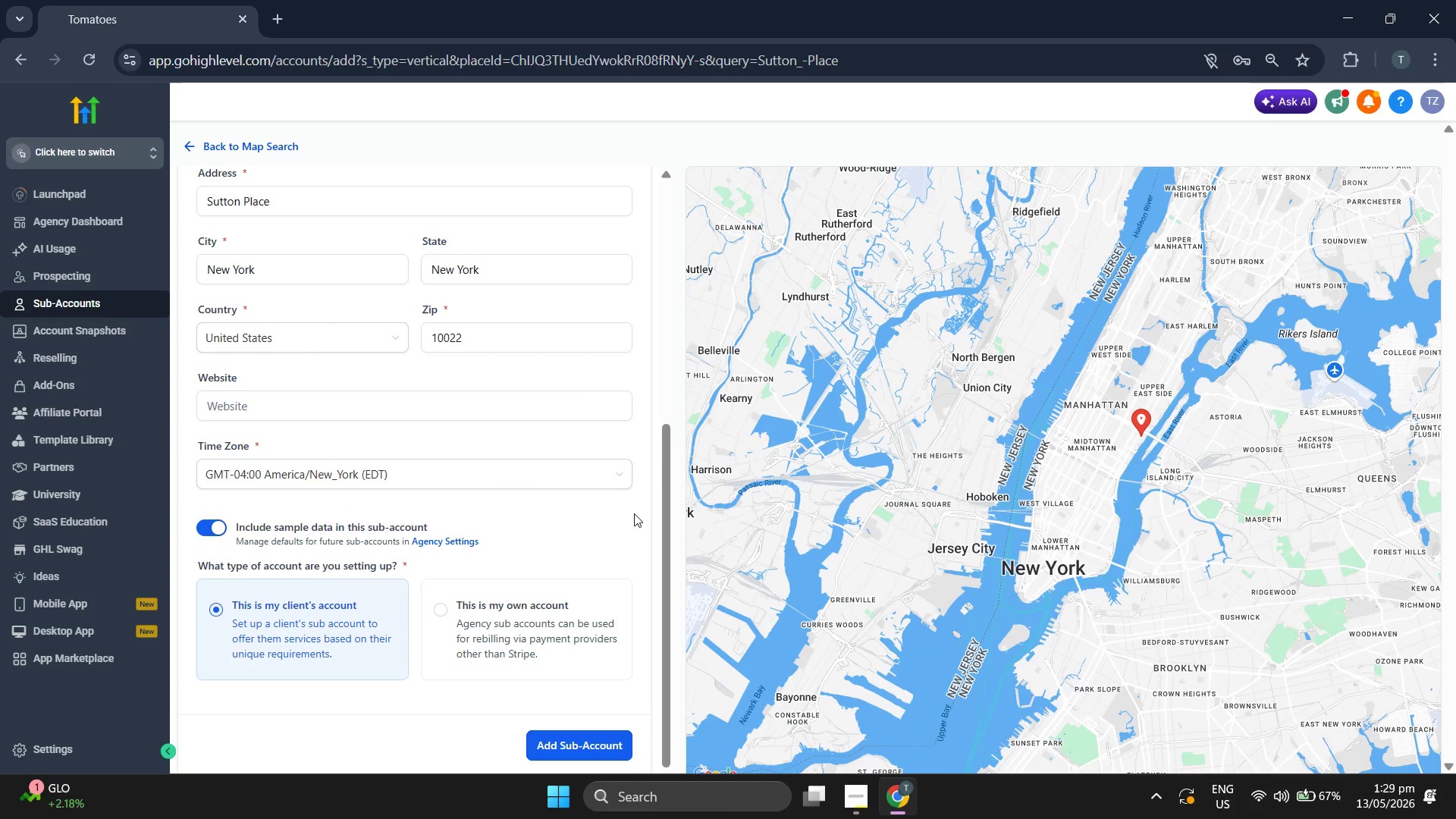 
scroll: coordinate [634, 522], scroll_direction: up, amount: 5.0
 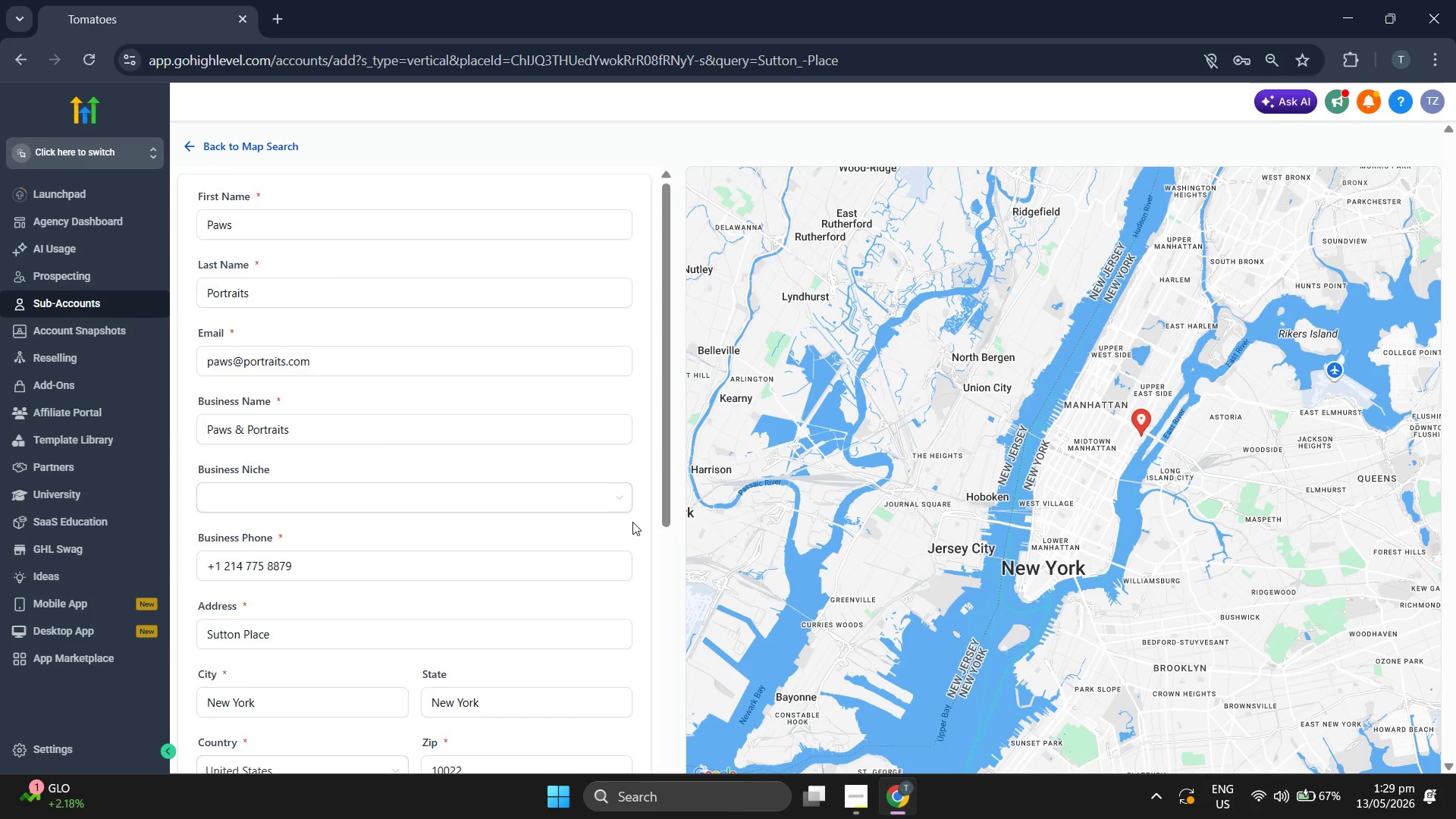 
scroll: coordinate [632, 522], scroll_direction: down, amount: 5.0
 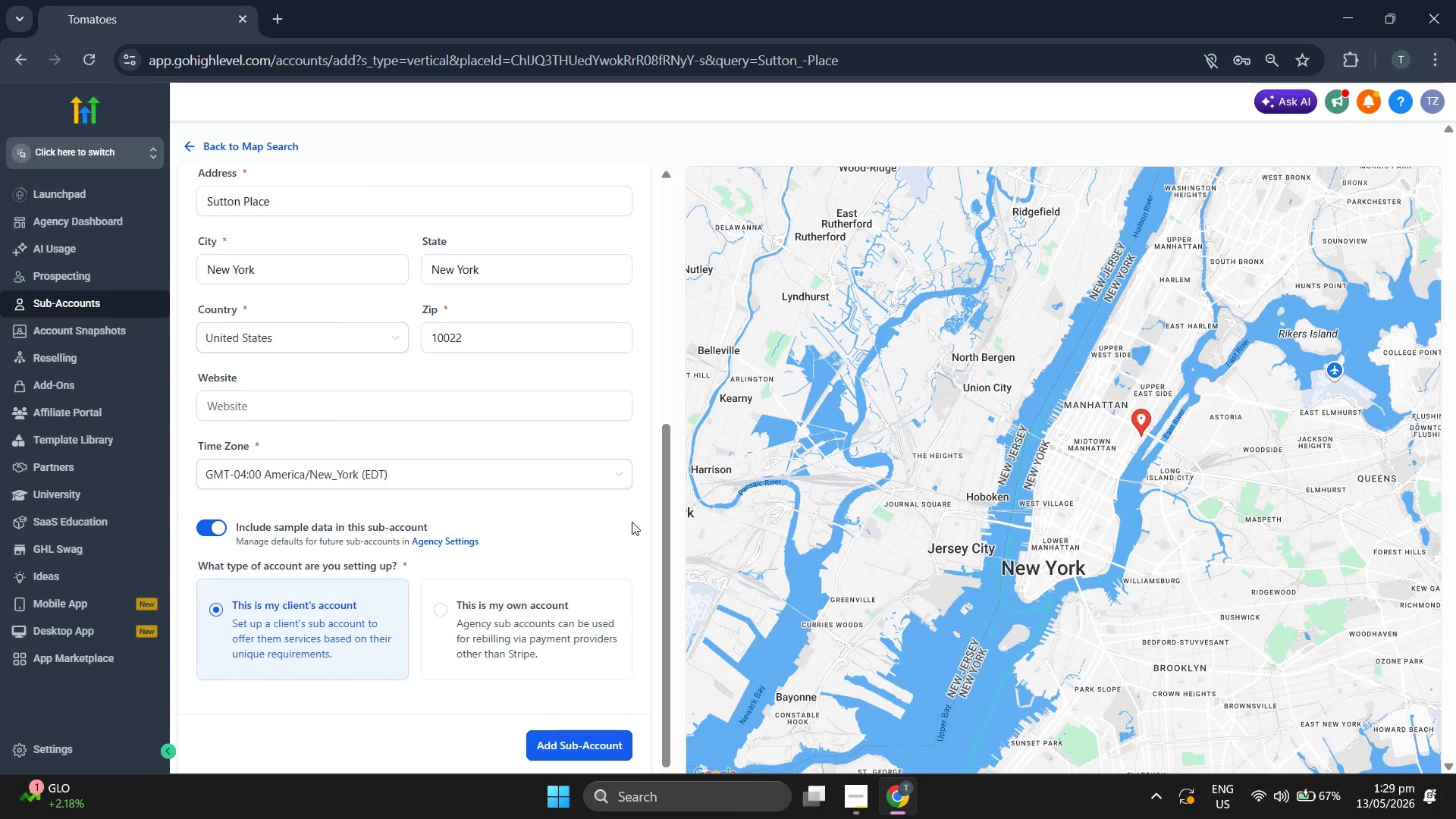 
scroll: coordinate [632, 522], scroll_direction: up, amount: 6.0
 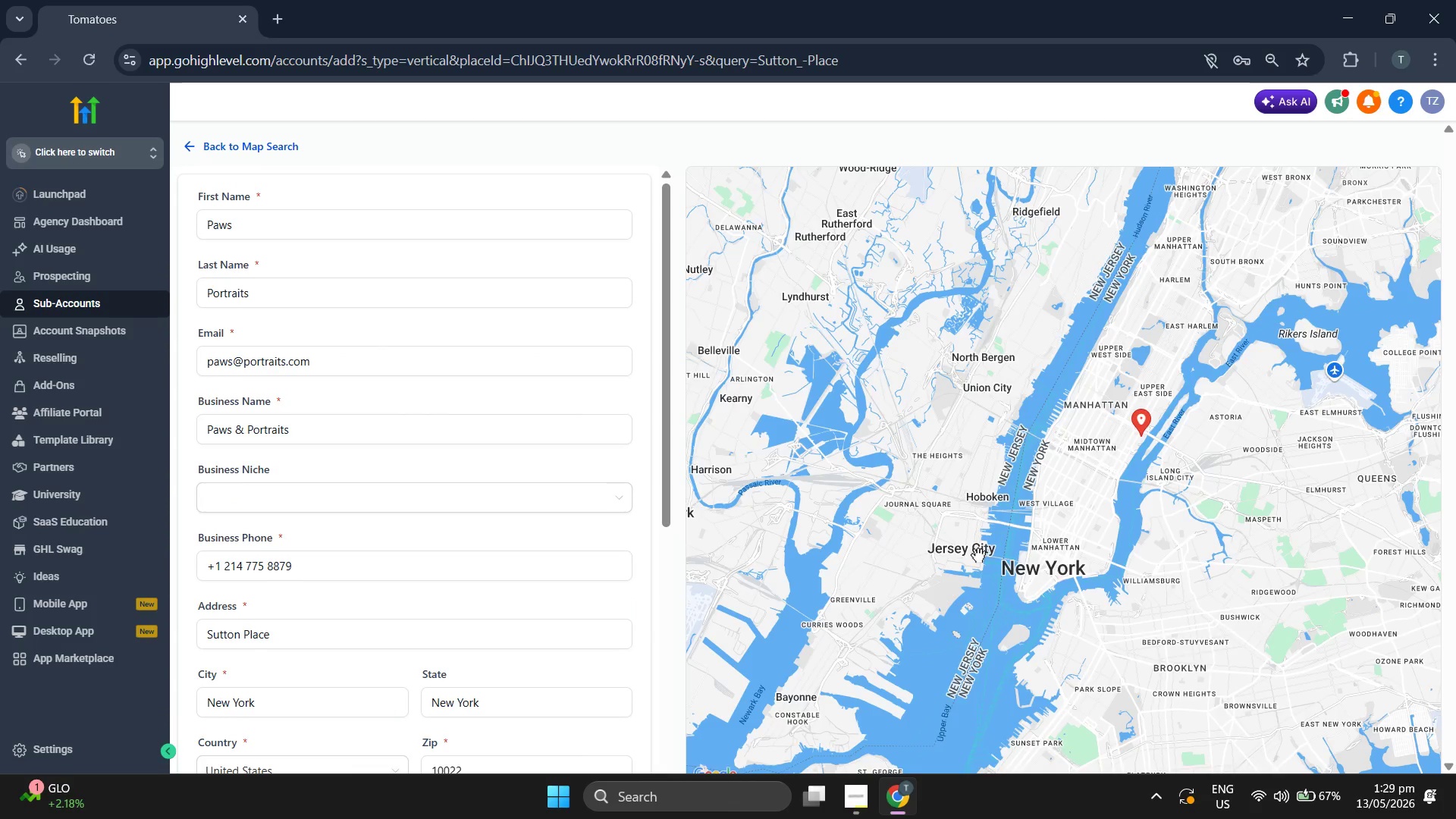 
scroll: coordinate [979, 555], scroll_direction: down, amount: 1.0
 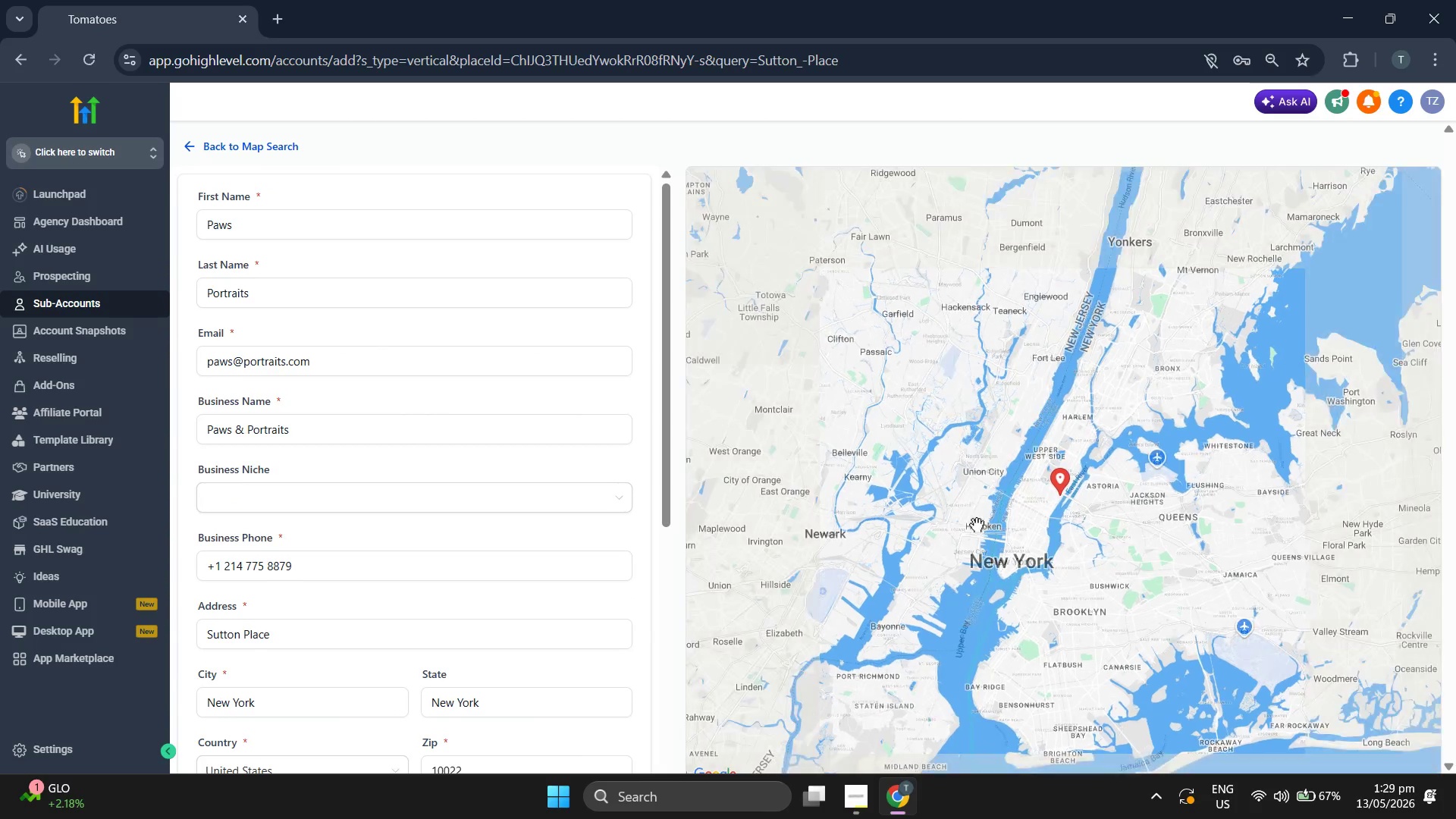 
left_click_drag(start_coordinate=[976, 524], to_coordinate=[968, 554])
 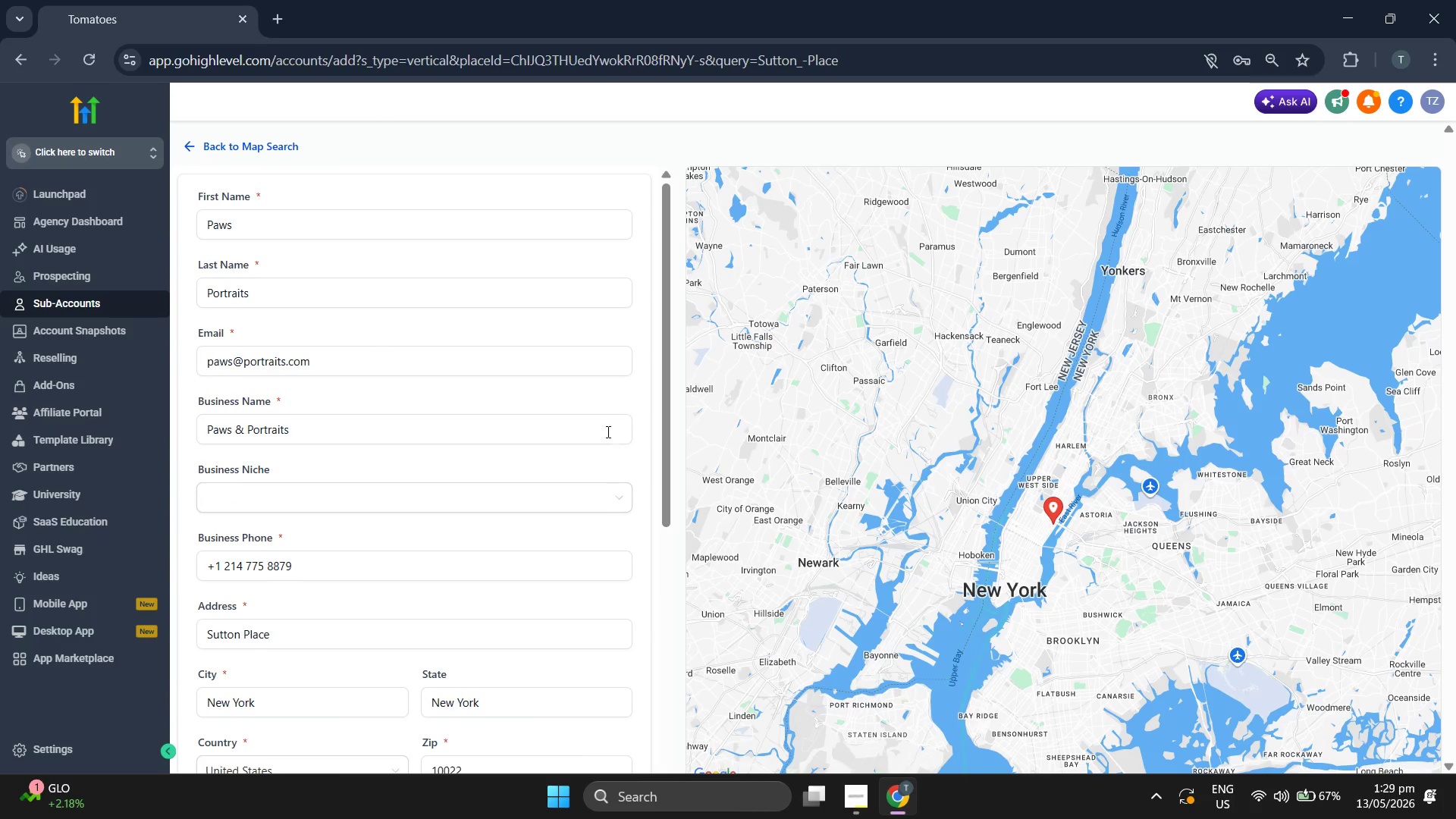 
scroll: coordinate [626, 588], scroll_direction: down, amount: 3.0
 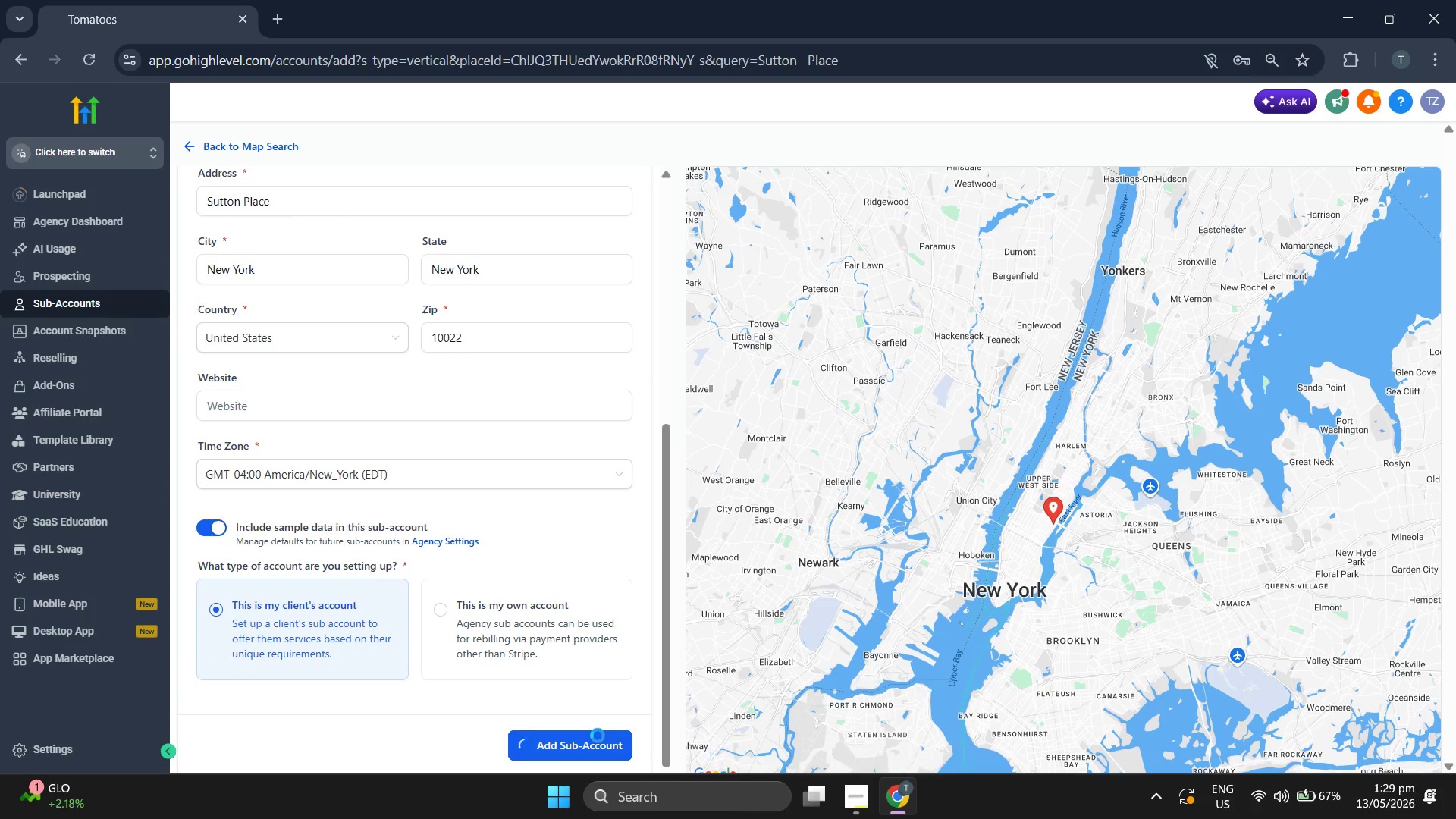 
wait(8.91)
 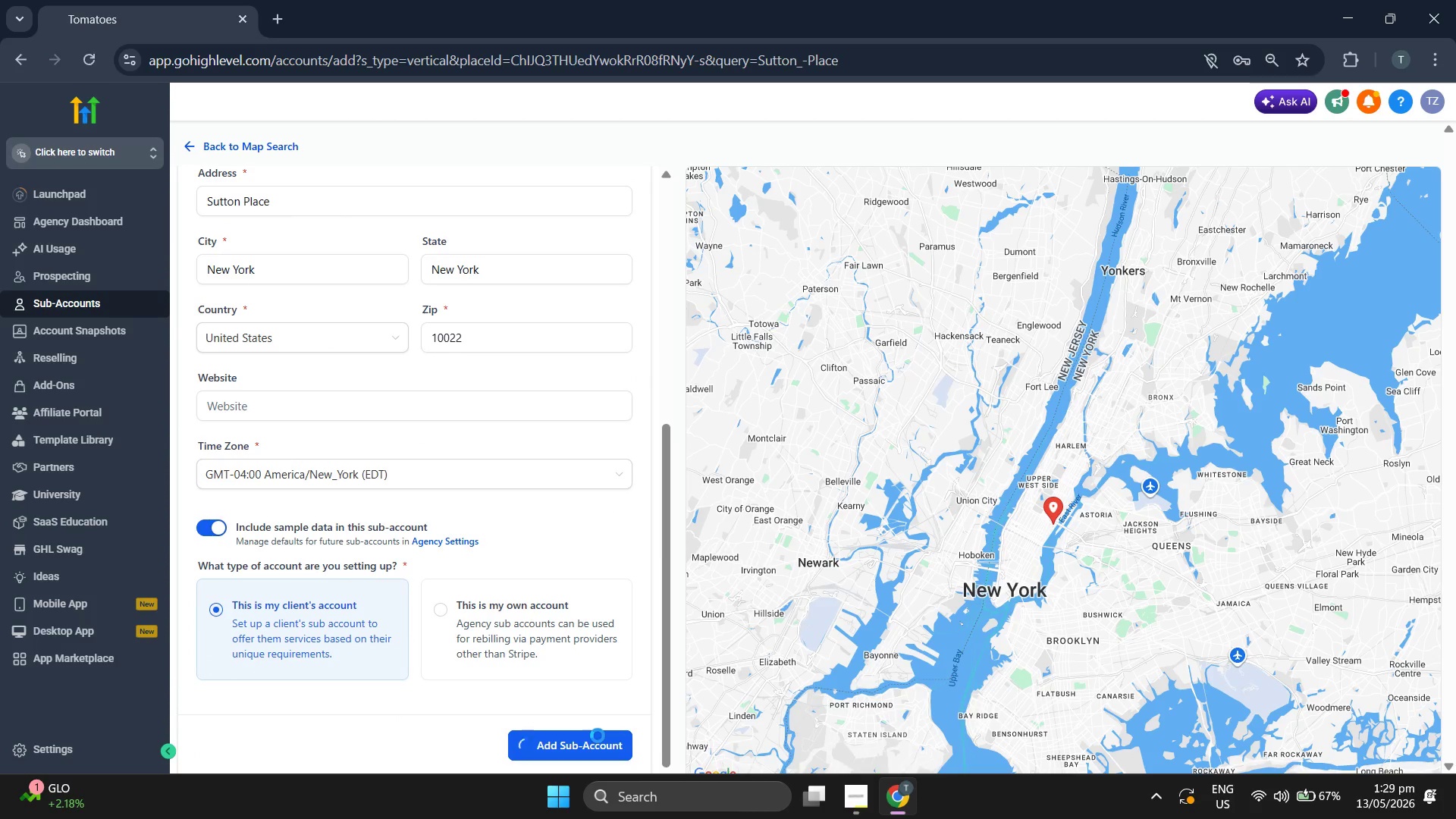 
scroll: coordinate [800, 546], scroll_direction: down, amount: 3.0
 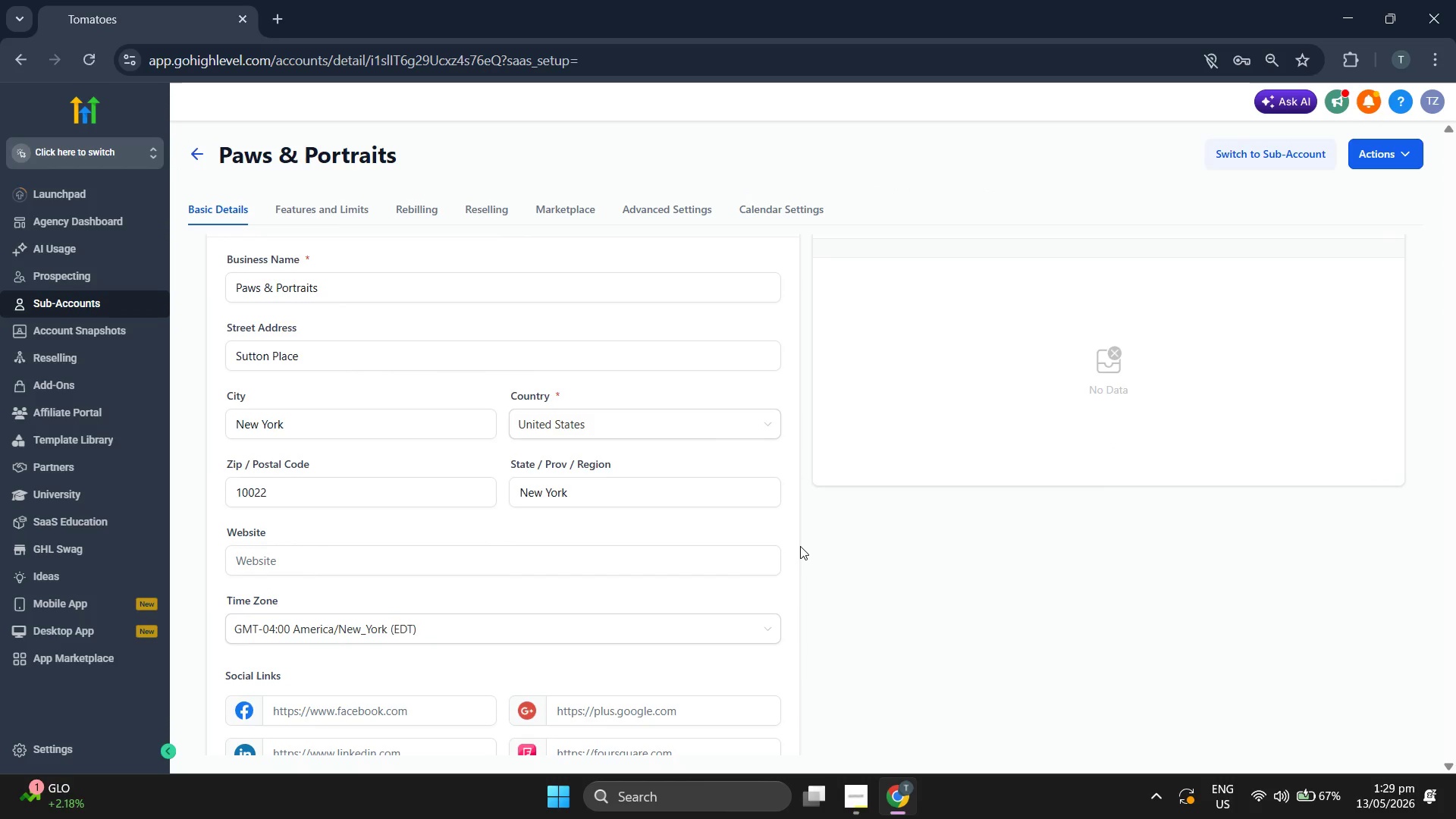 
scroll: coordinate [883, 560], scroll_direction: up, amount: 10.0